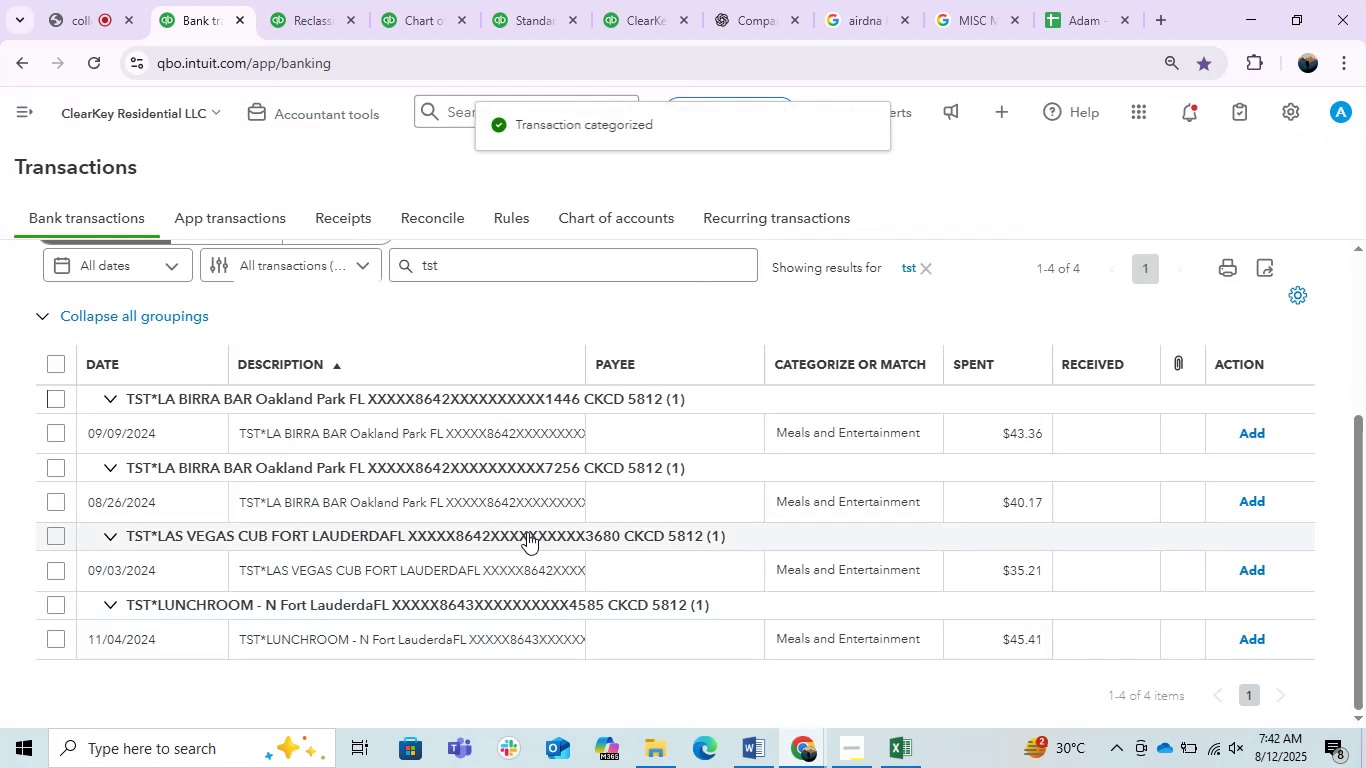 
left_click([455, 423])
 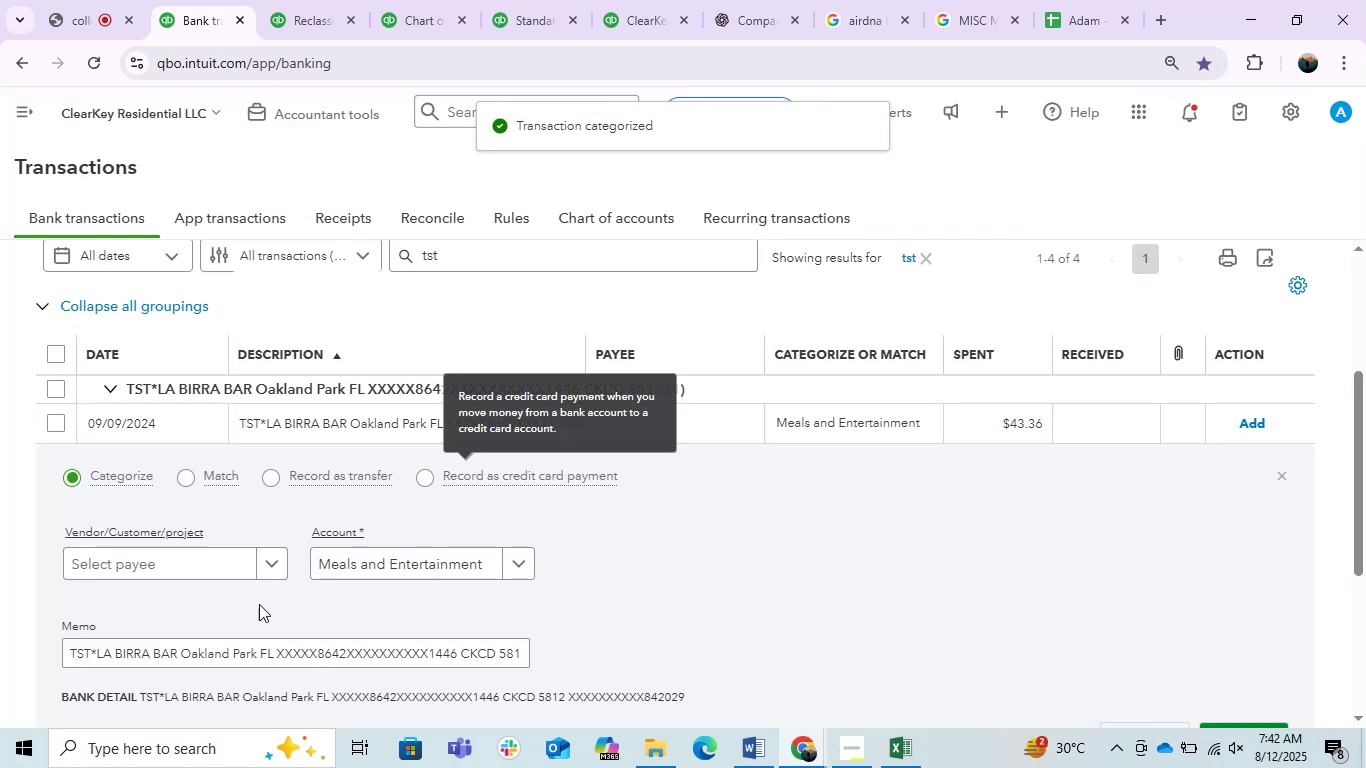 
left_click([165, 554])
 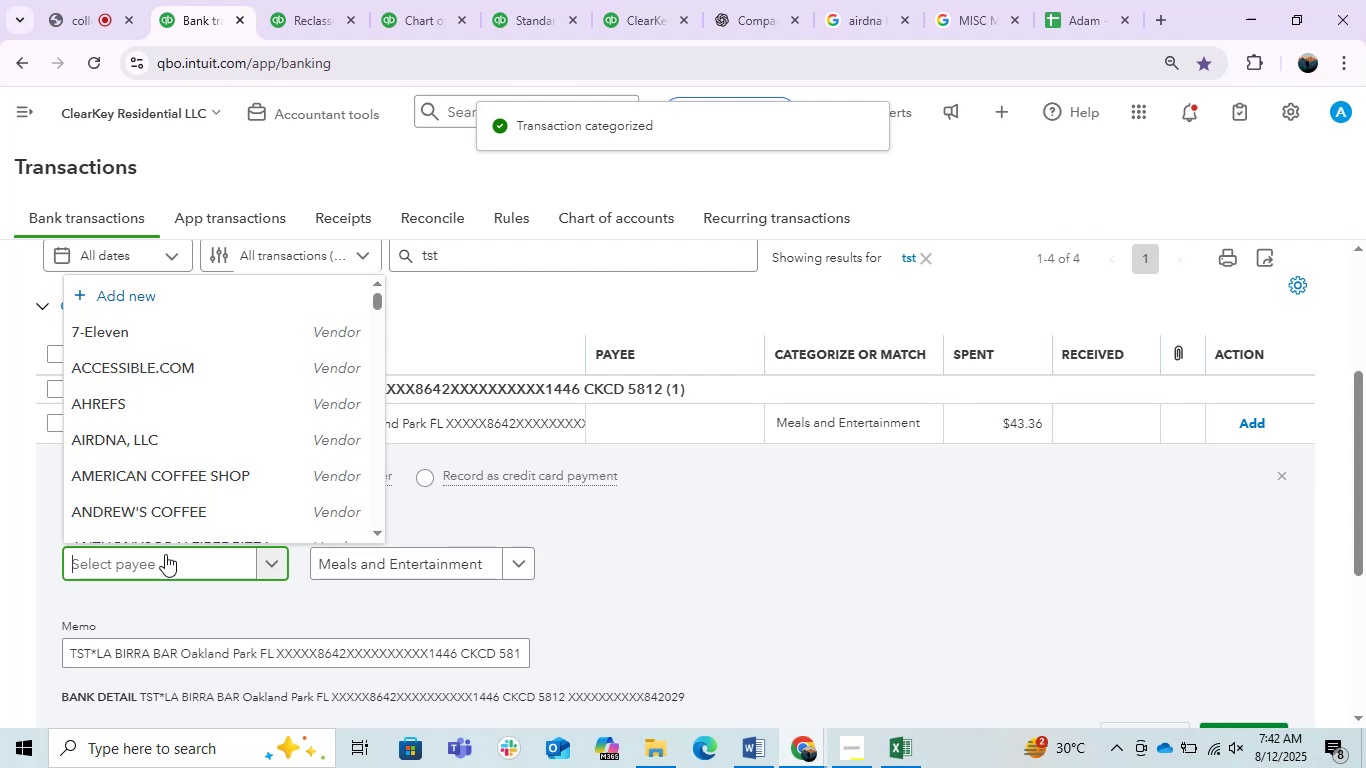 
key(Control+V)
 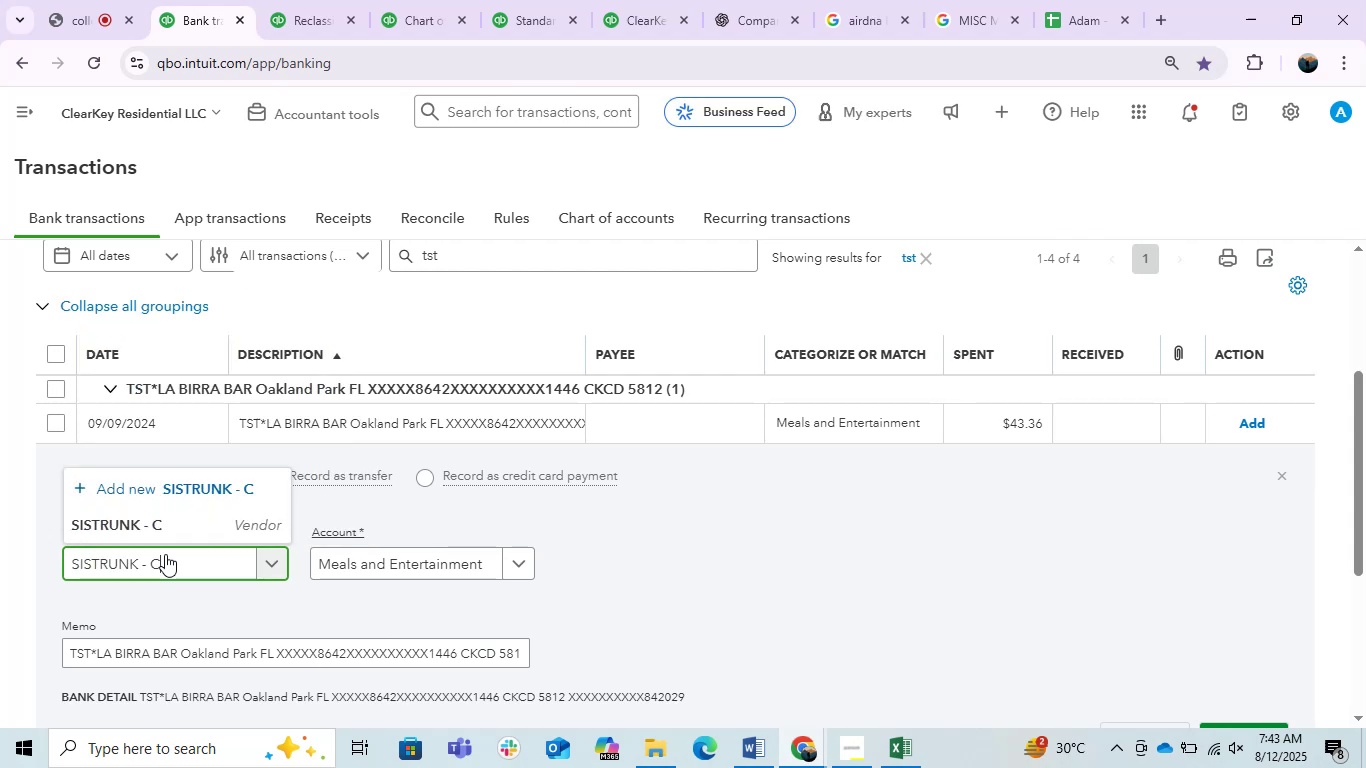 
left_click([165, 522])
 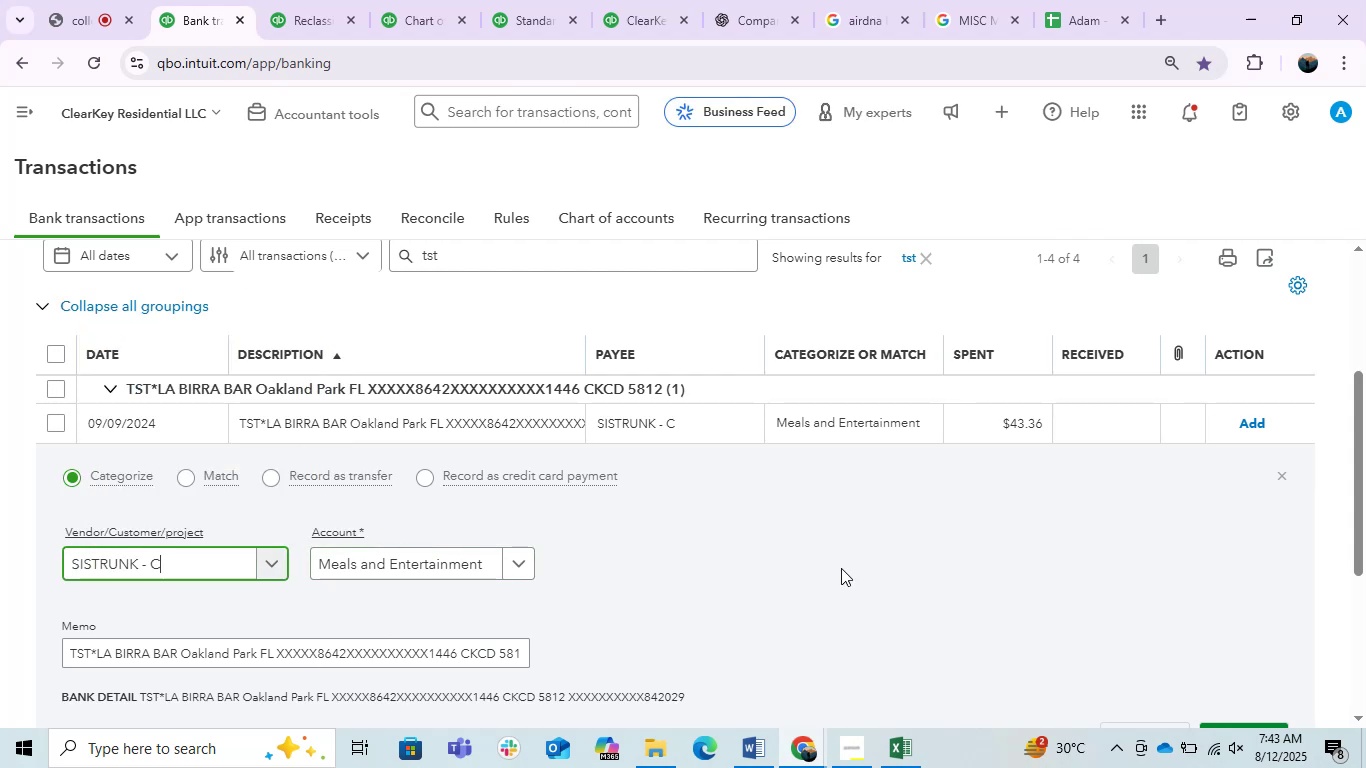 
scroll: coordinate [841, 568], scroll_direction: down, amount: 1.0
 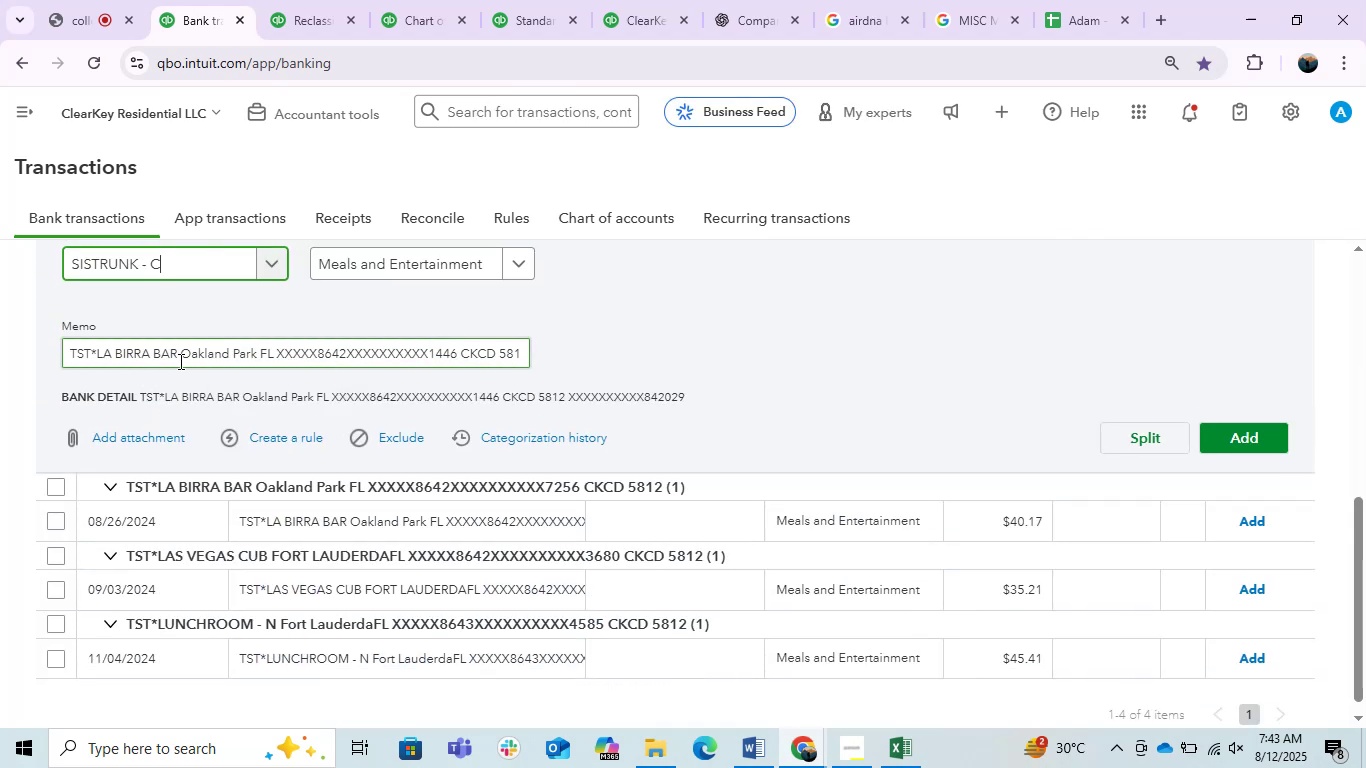 
left_click_drag(start_coordinate=[177, 358], to_coordinate=[97, 351])
 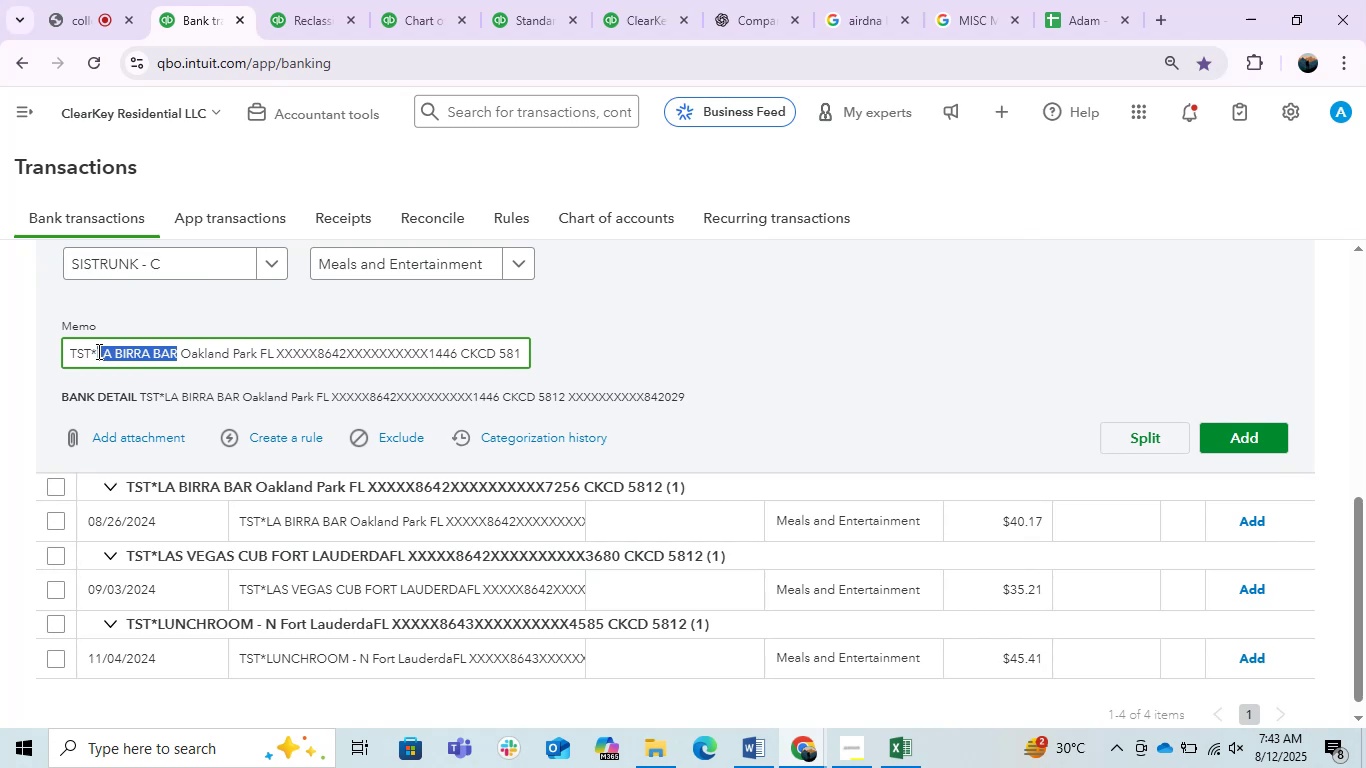 
key(Control+C)
 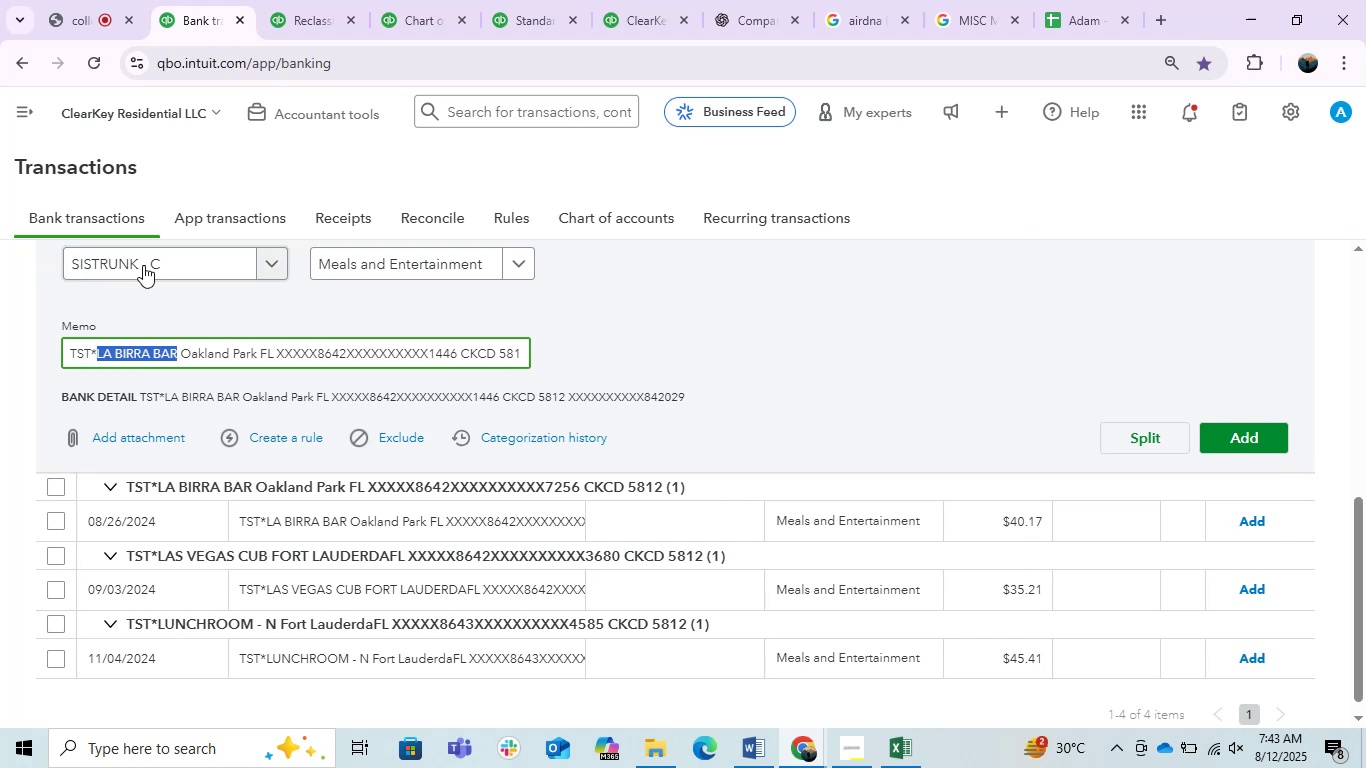 
left_click([144, 263])
 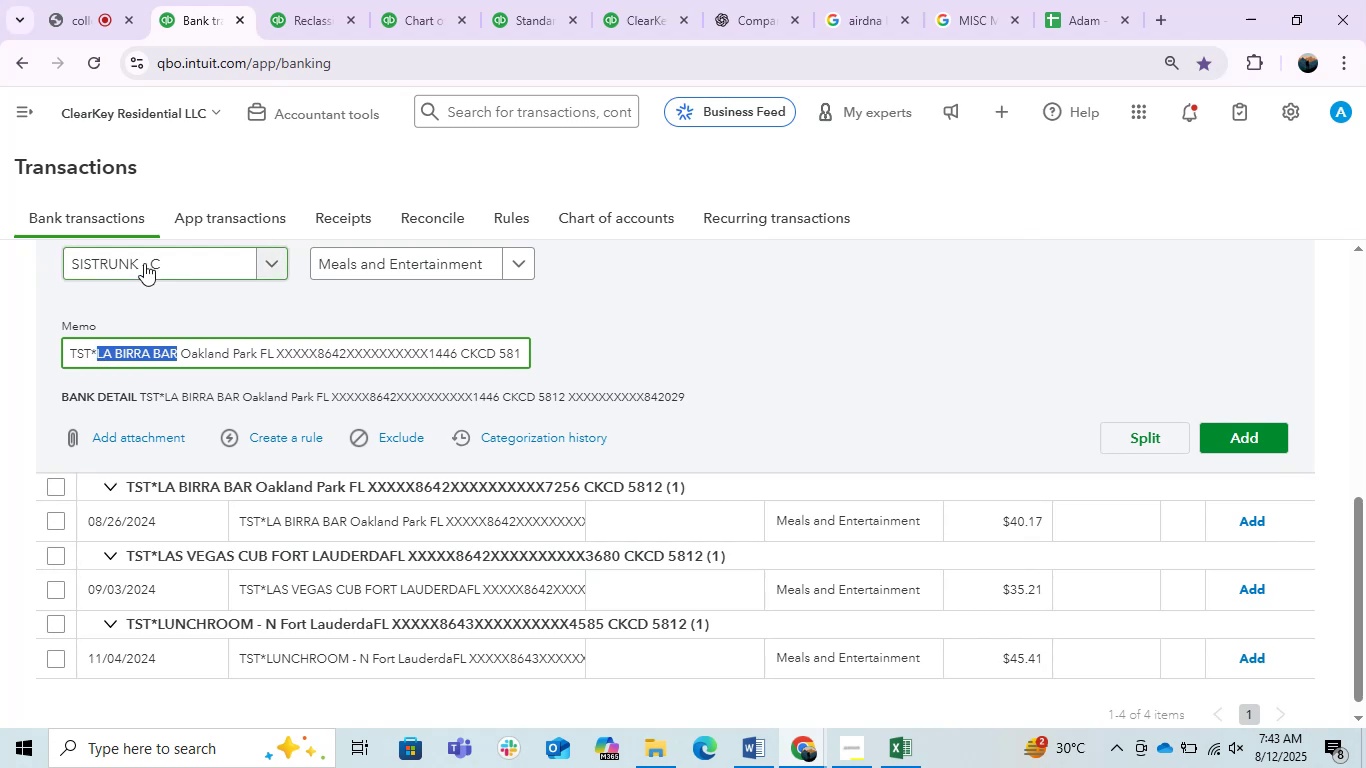 
key(Control+V)
 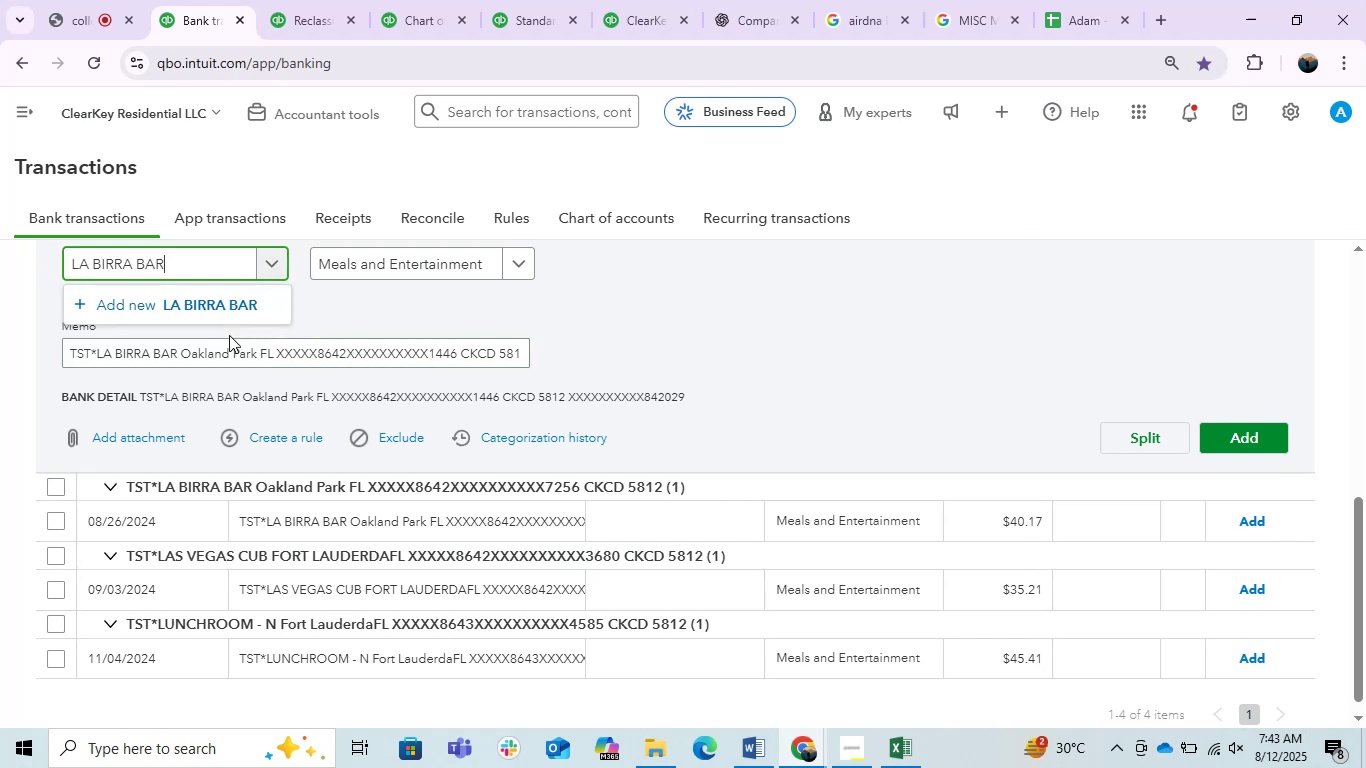 
left_click([229, 308])
 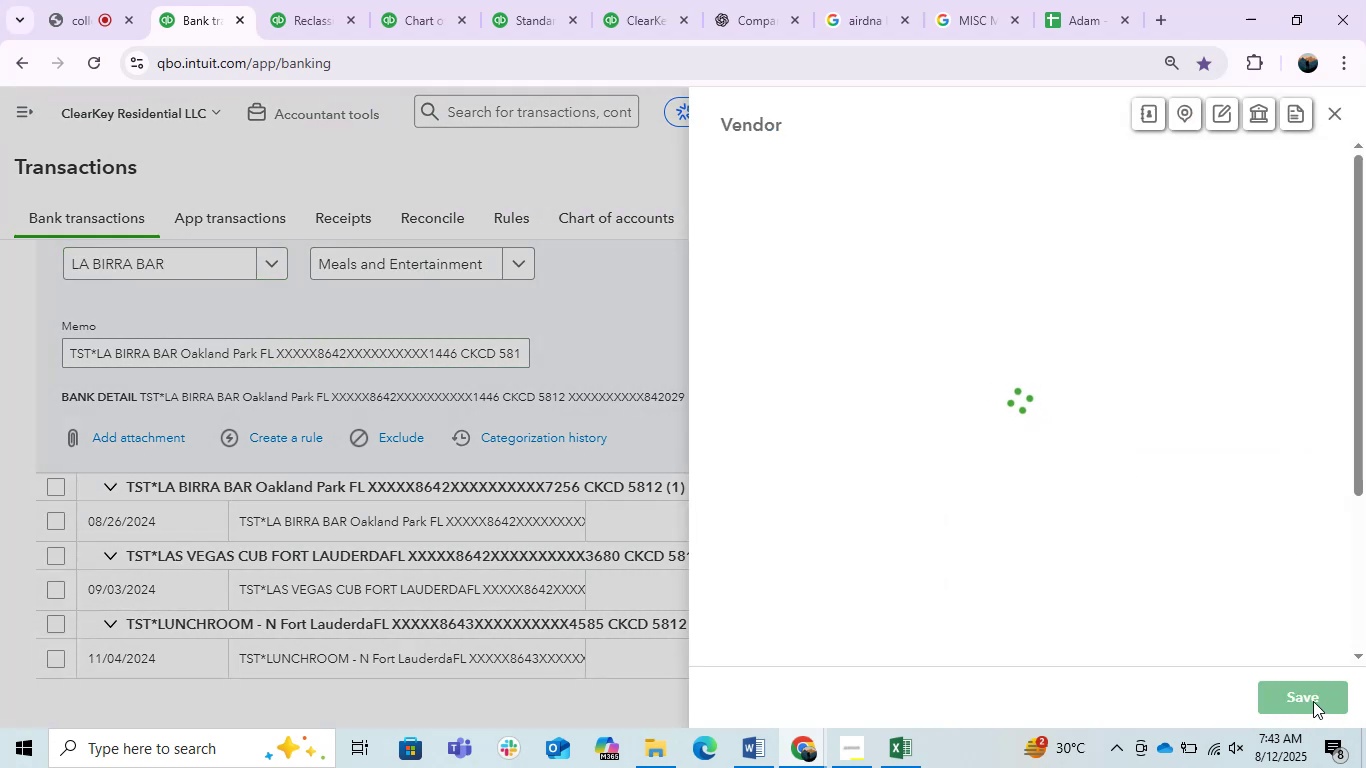 
left_click([1313, 701])
 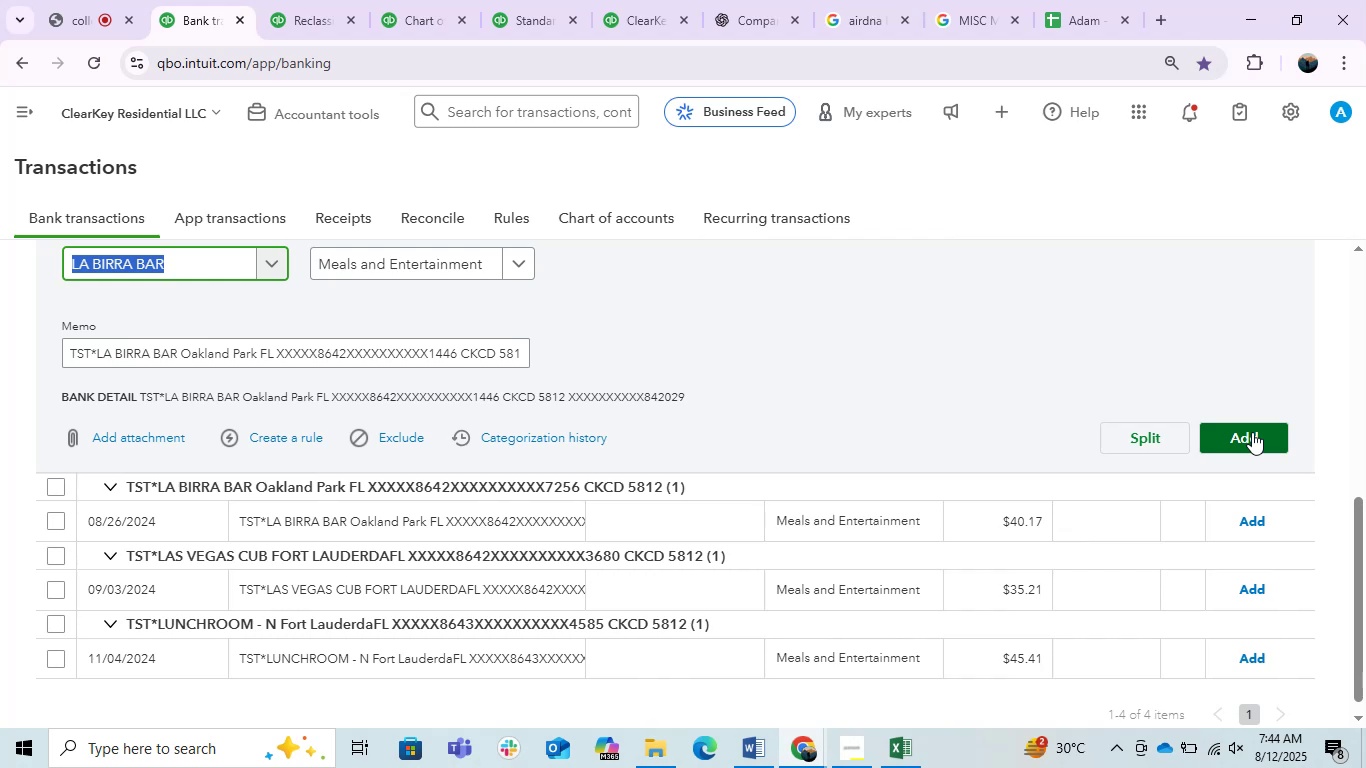 
wait(49.05)
 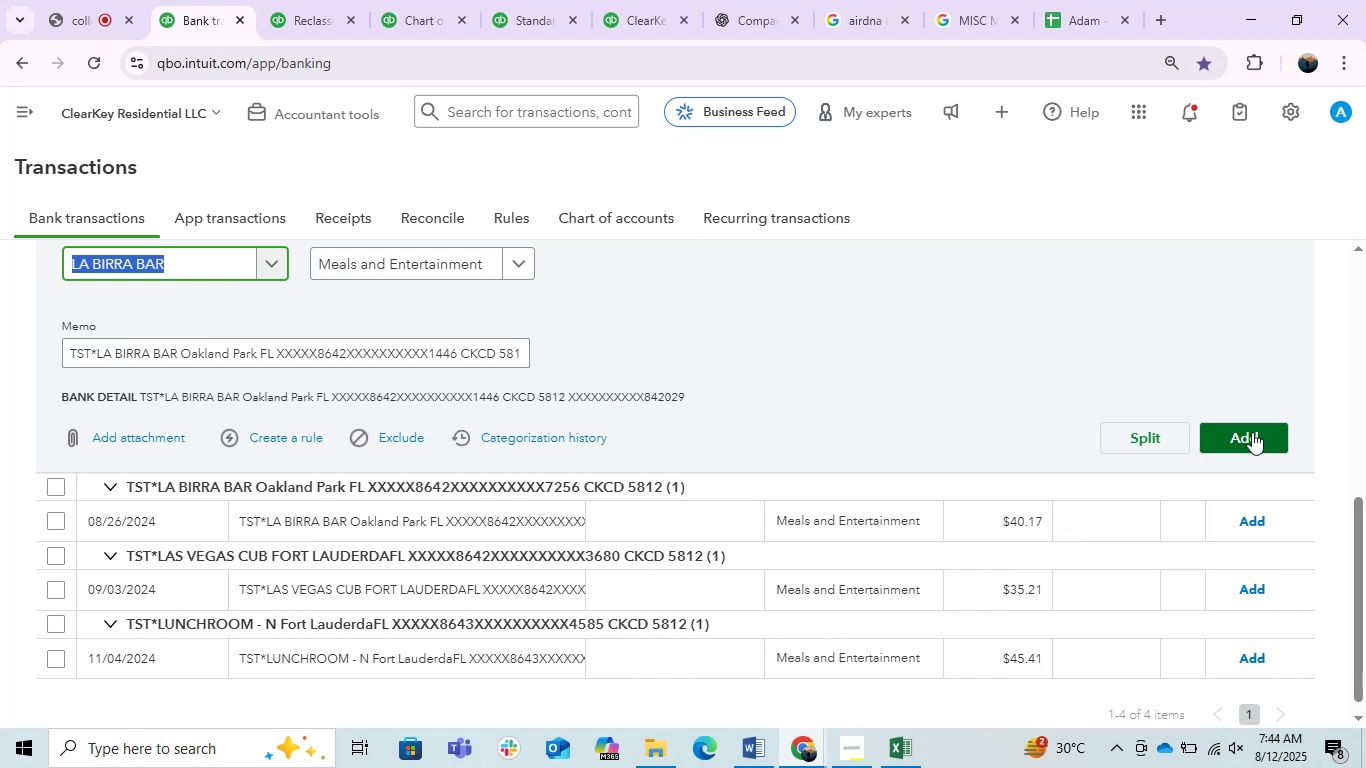 
left_click([1233, 429])
 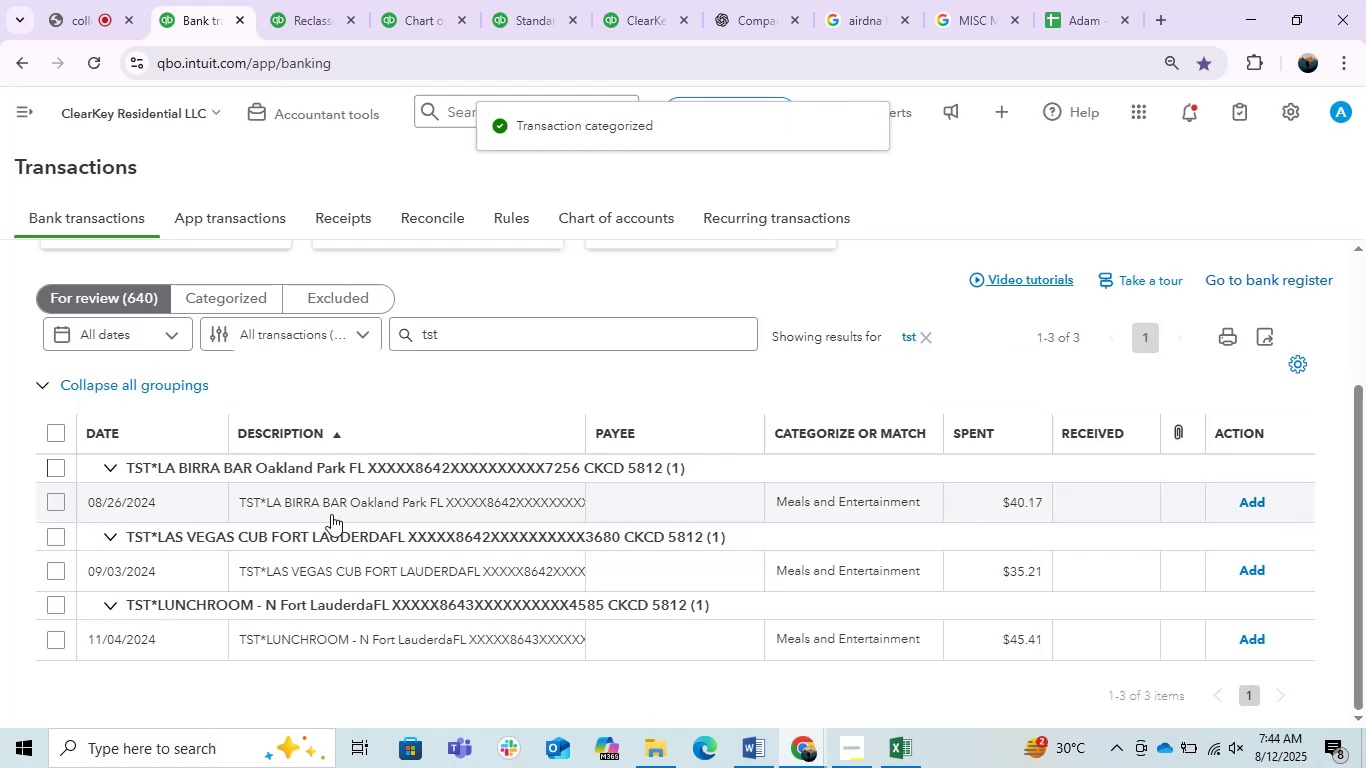 
left_click([331, 504])
 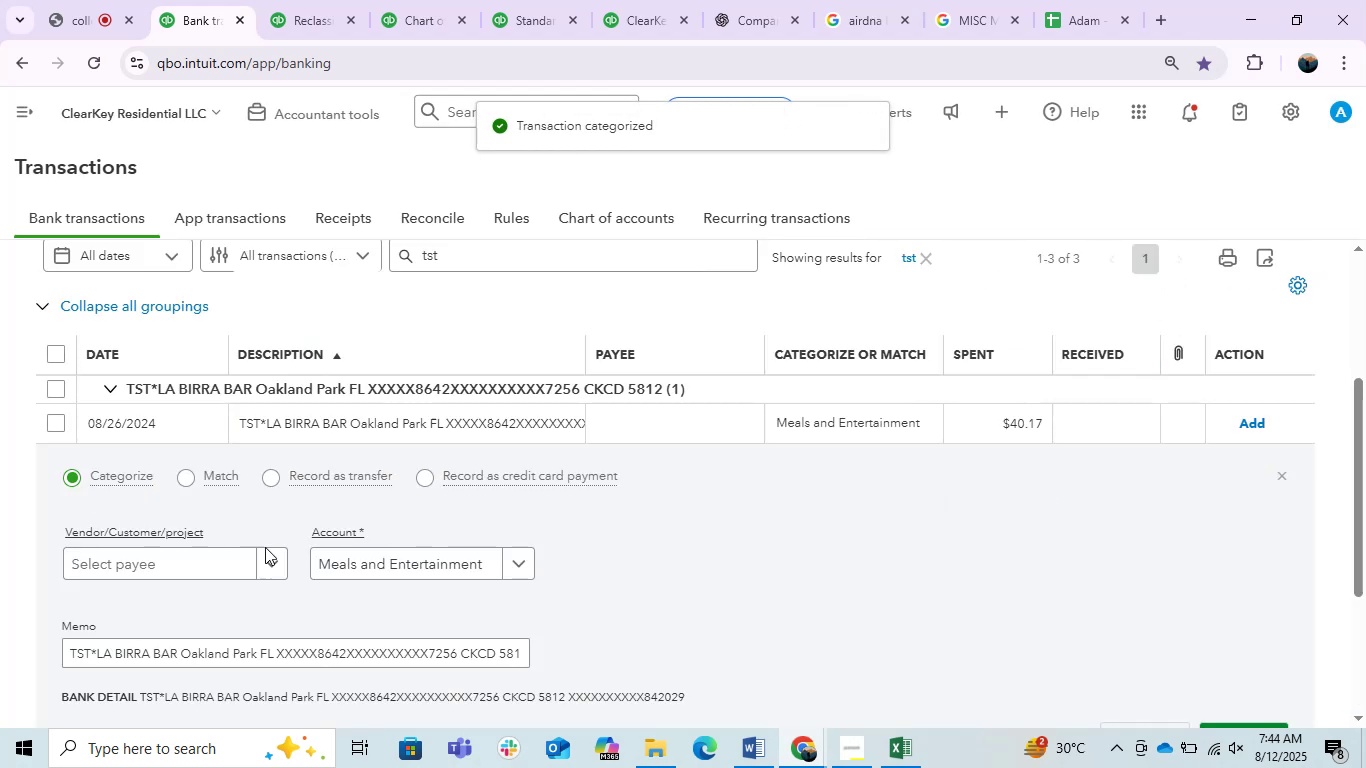 
left_click([222, 557])
 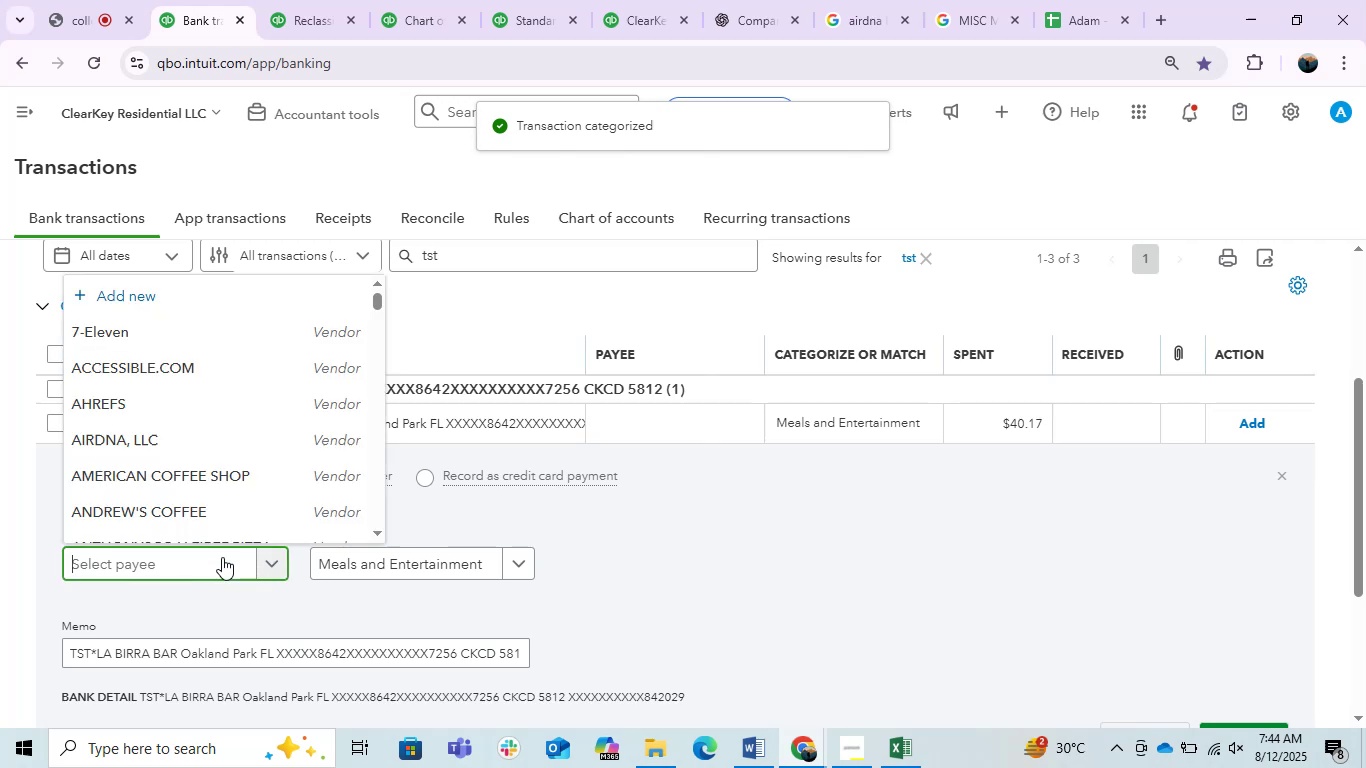 
key(Control+ControlLeft)
 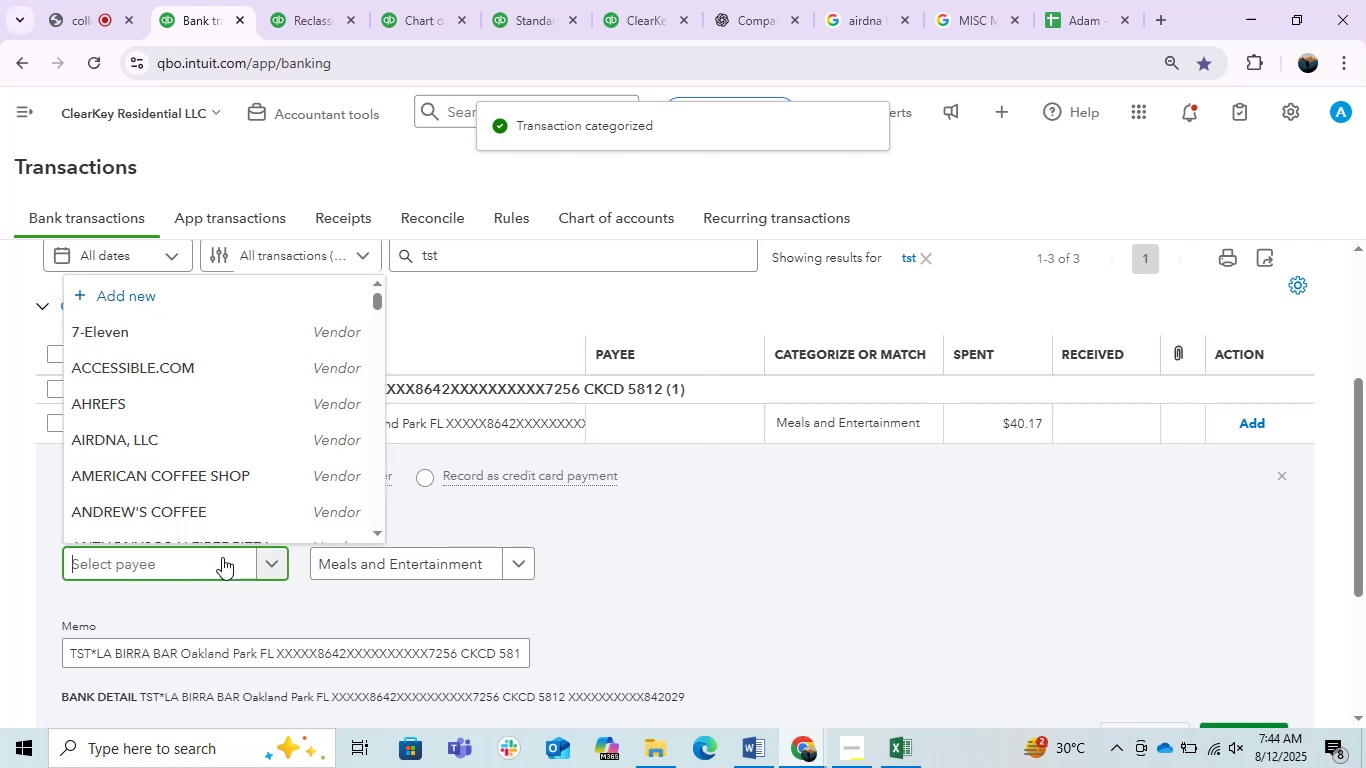 
key(Control+V)
 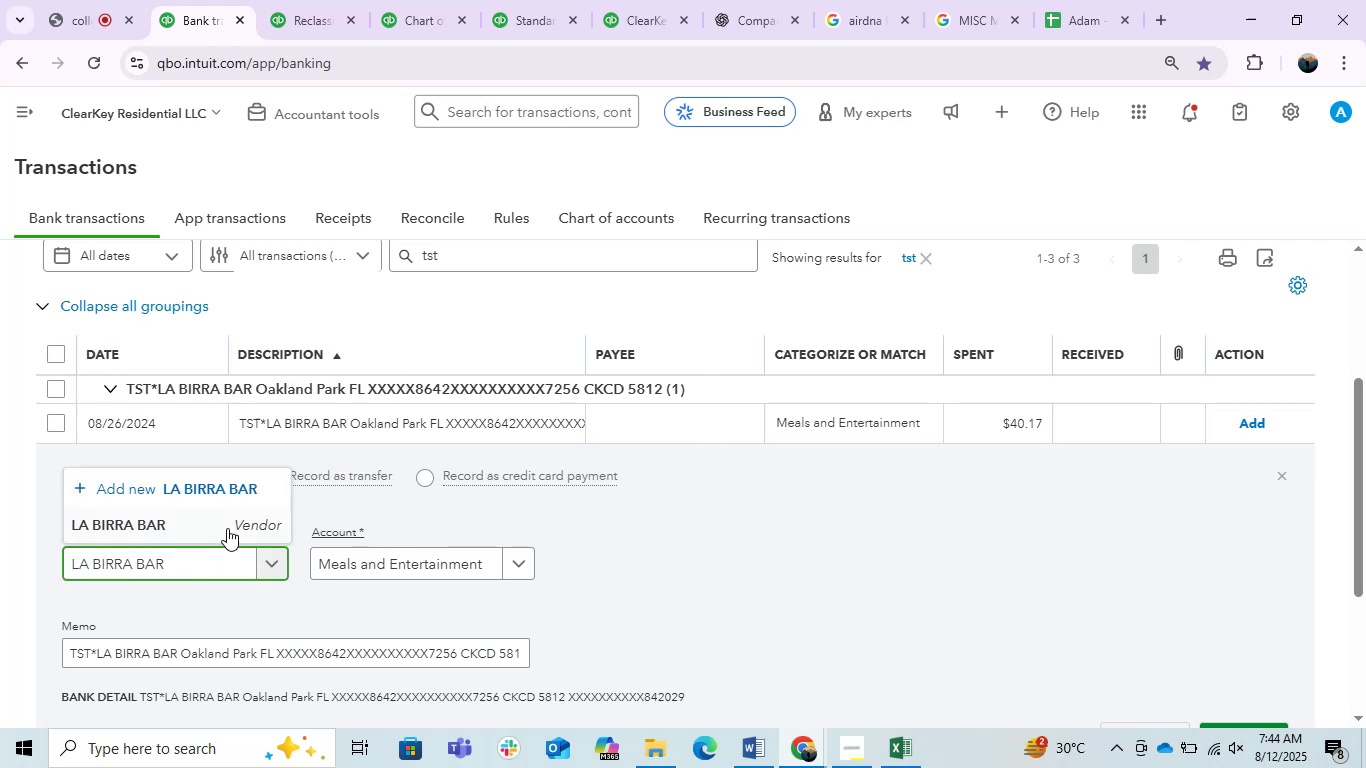 
left_click([230, 522])
 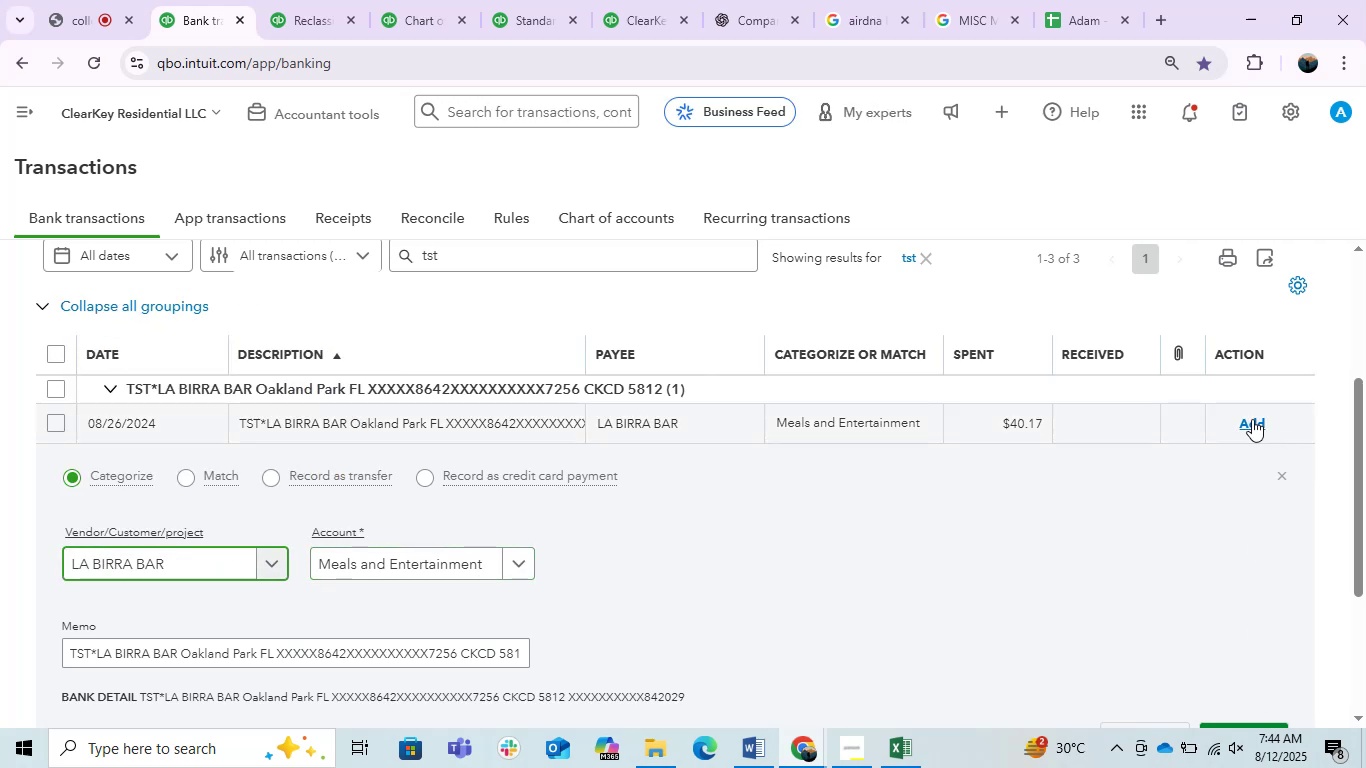 
left_click([1252, 419])
 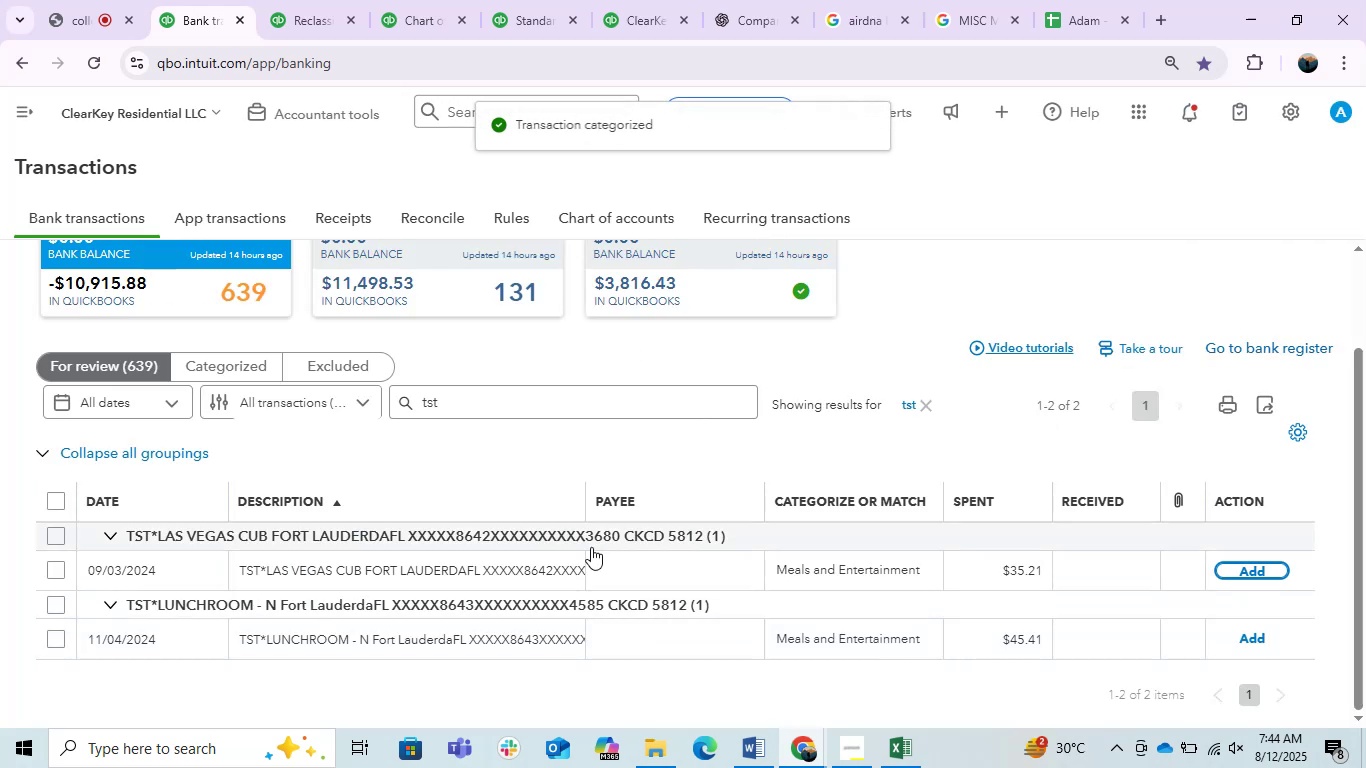 
left_click([530, 563])
 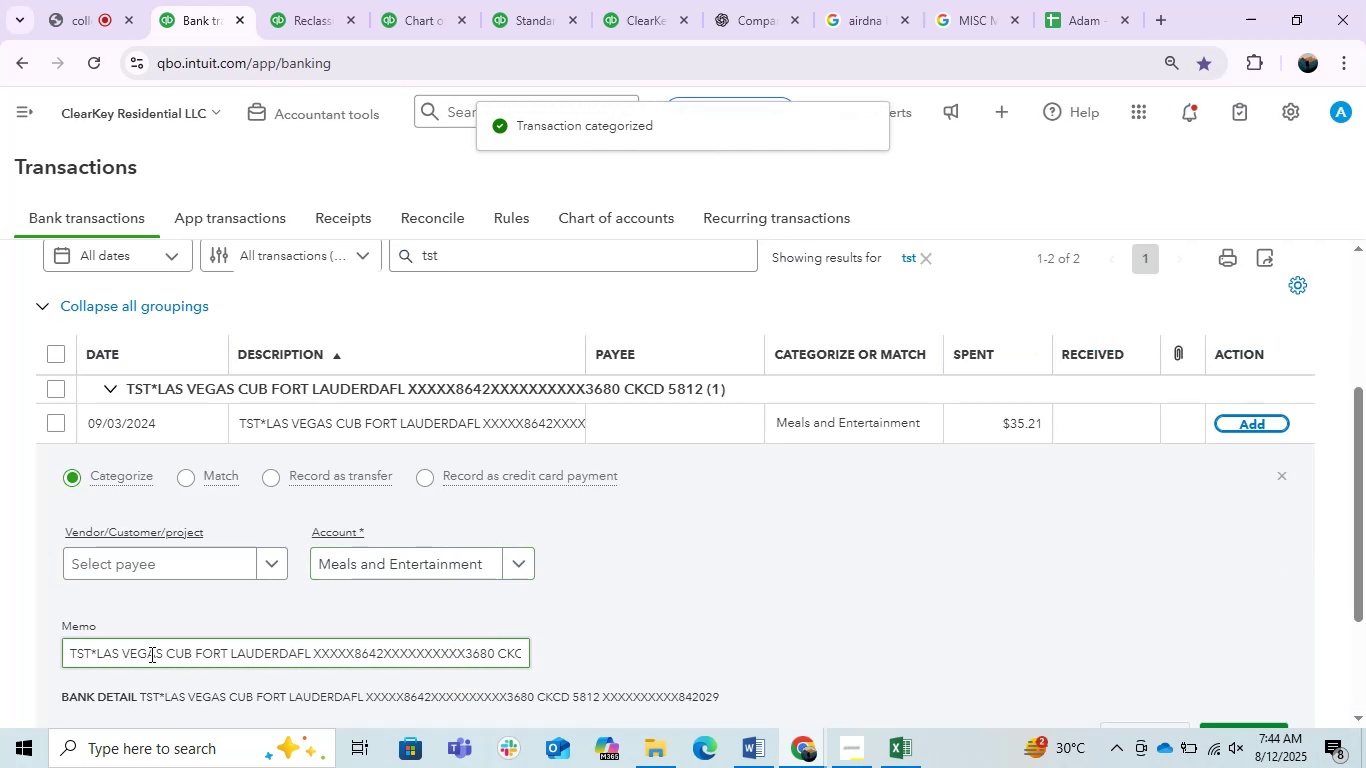 
left_click_drag(start_coordinate=[96, 658], to_coordinate=[160, 668])
 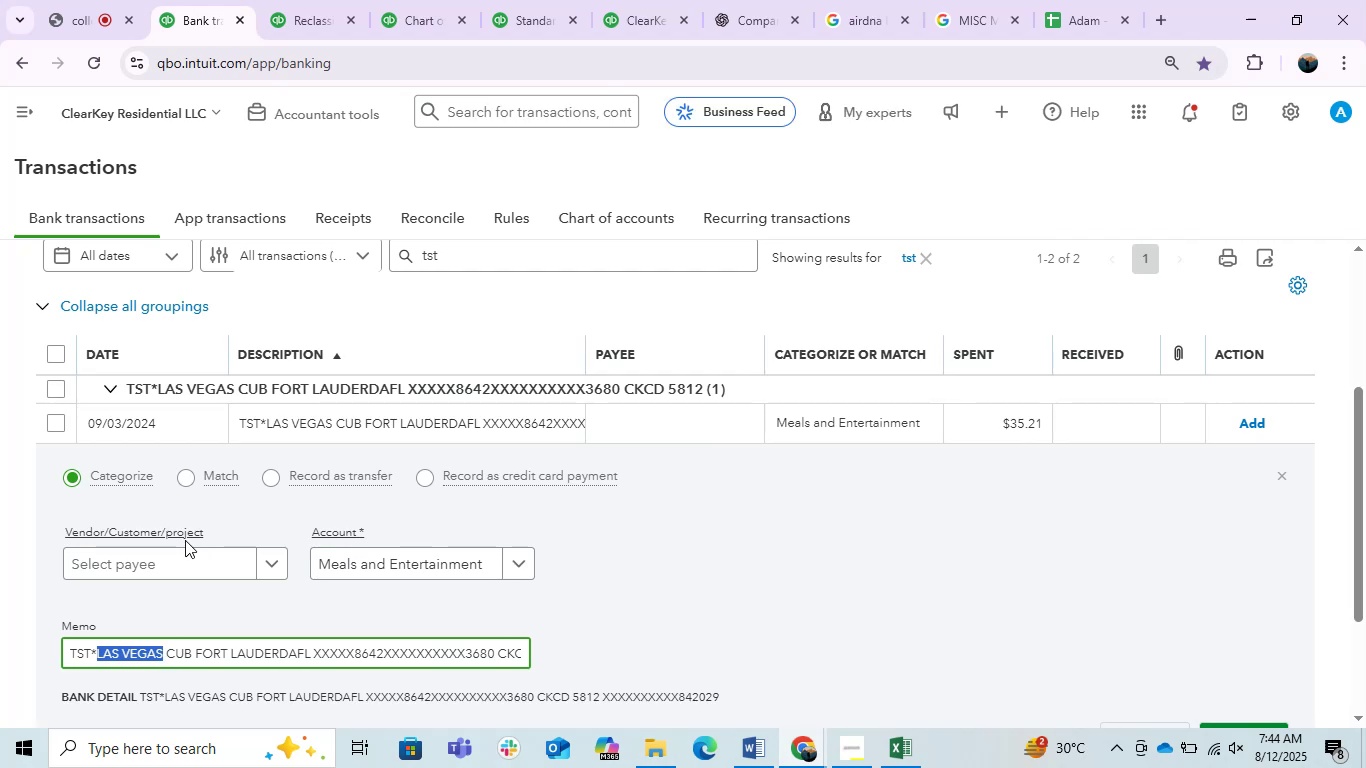 
key(Control+C)
 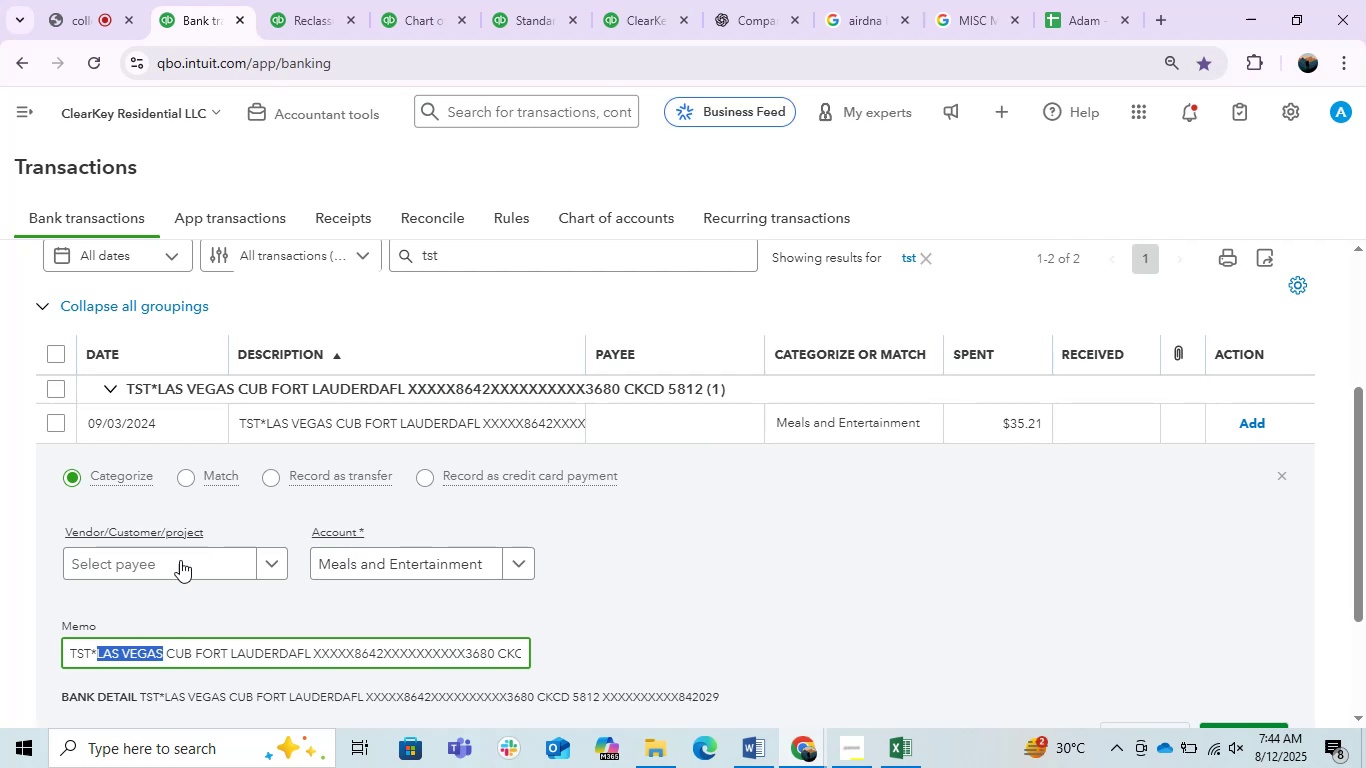 
left_click([179, 562])
 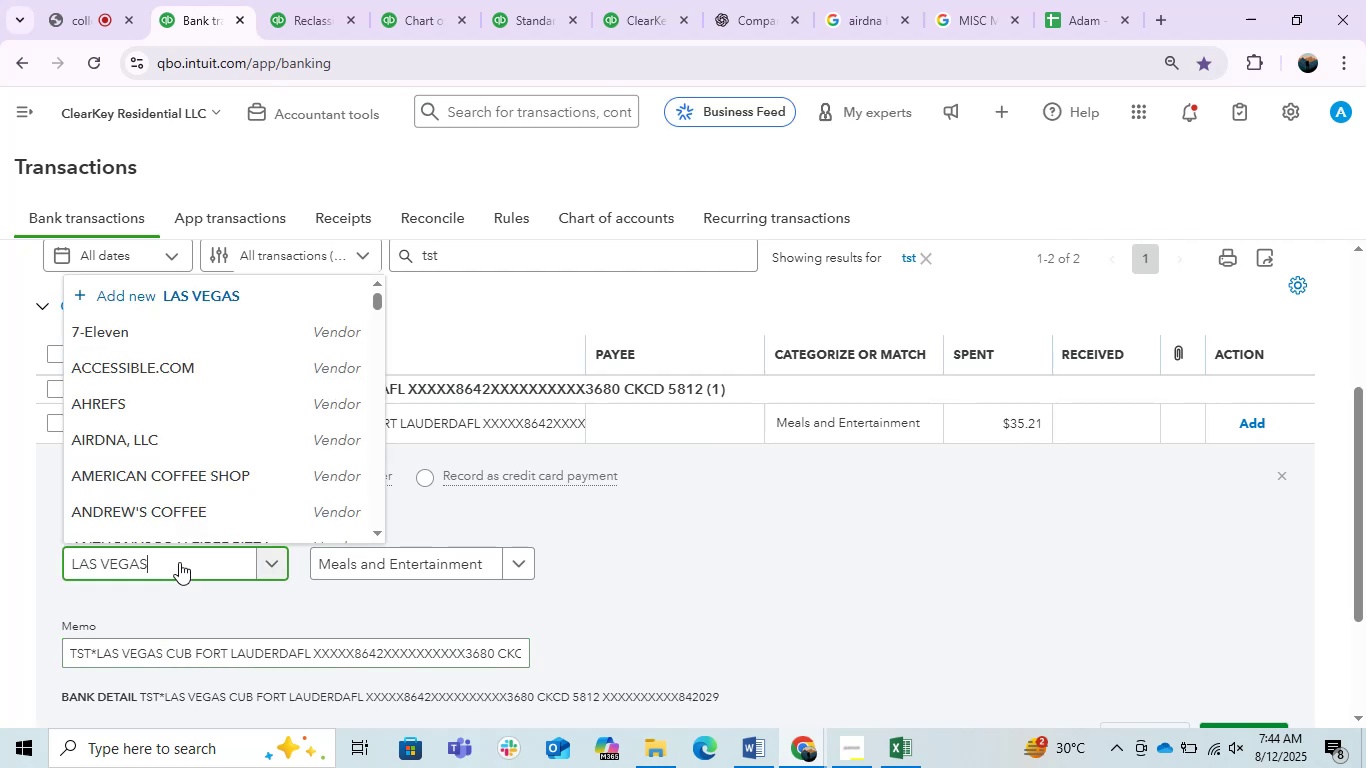 
key(Control+ControlLeft)
 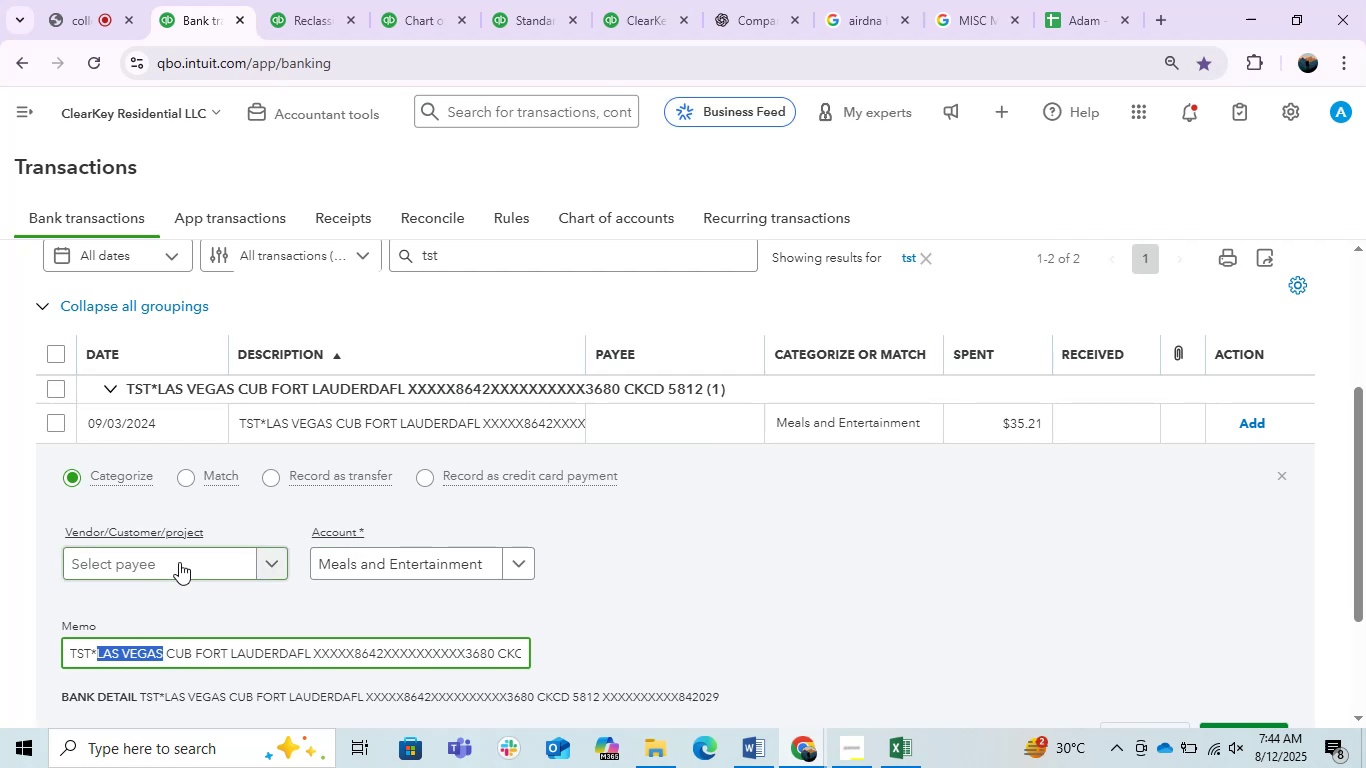 
key(Control+V)
 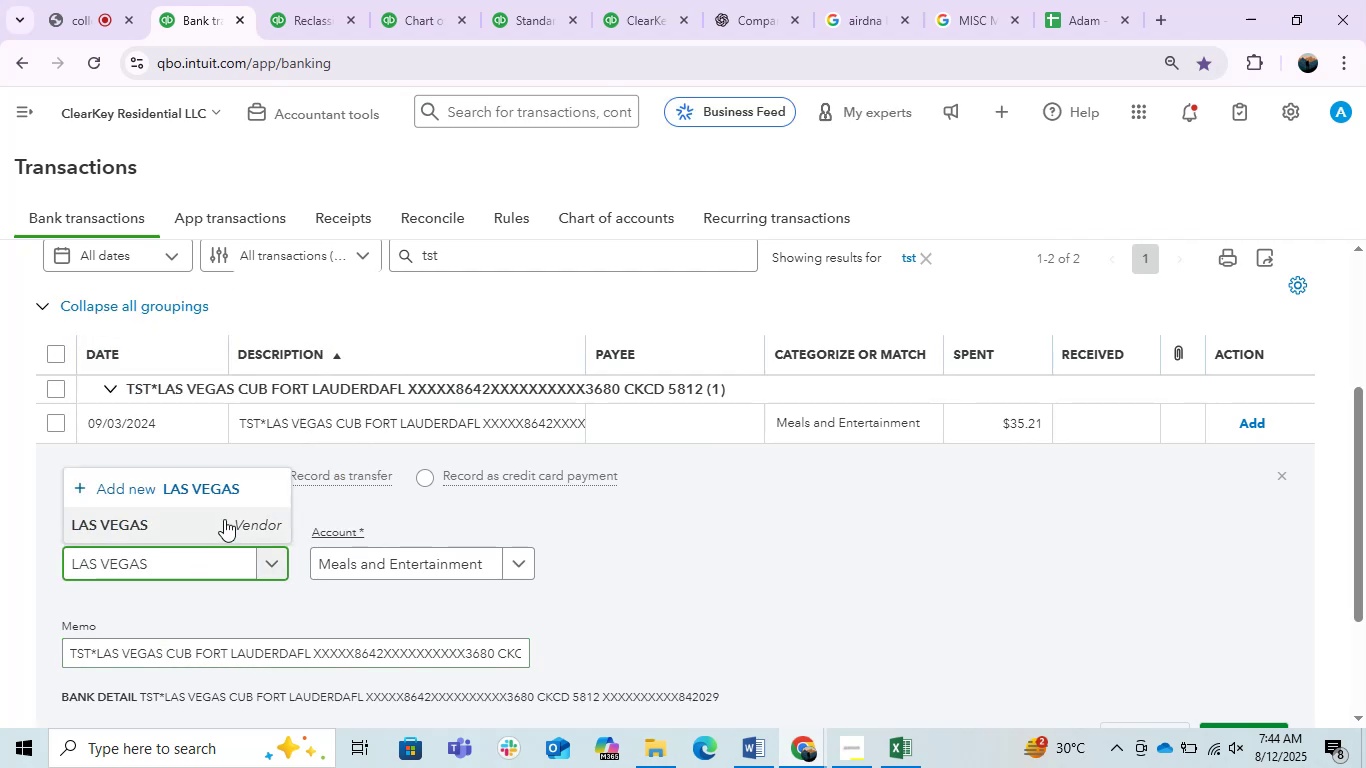 
left_click([226, 517])
 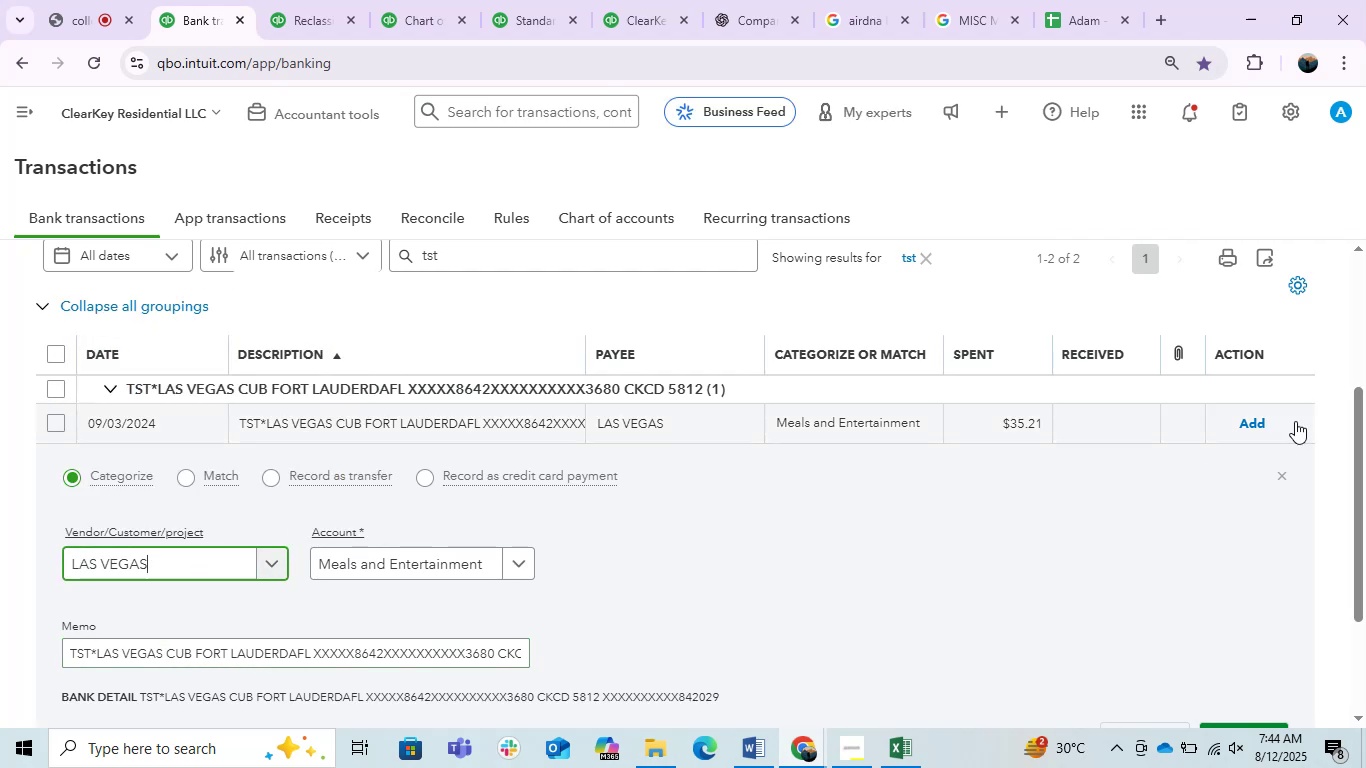 
left_click([1259, 420])
 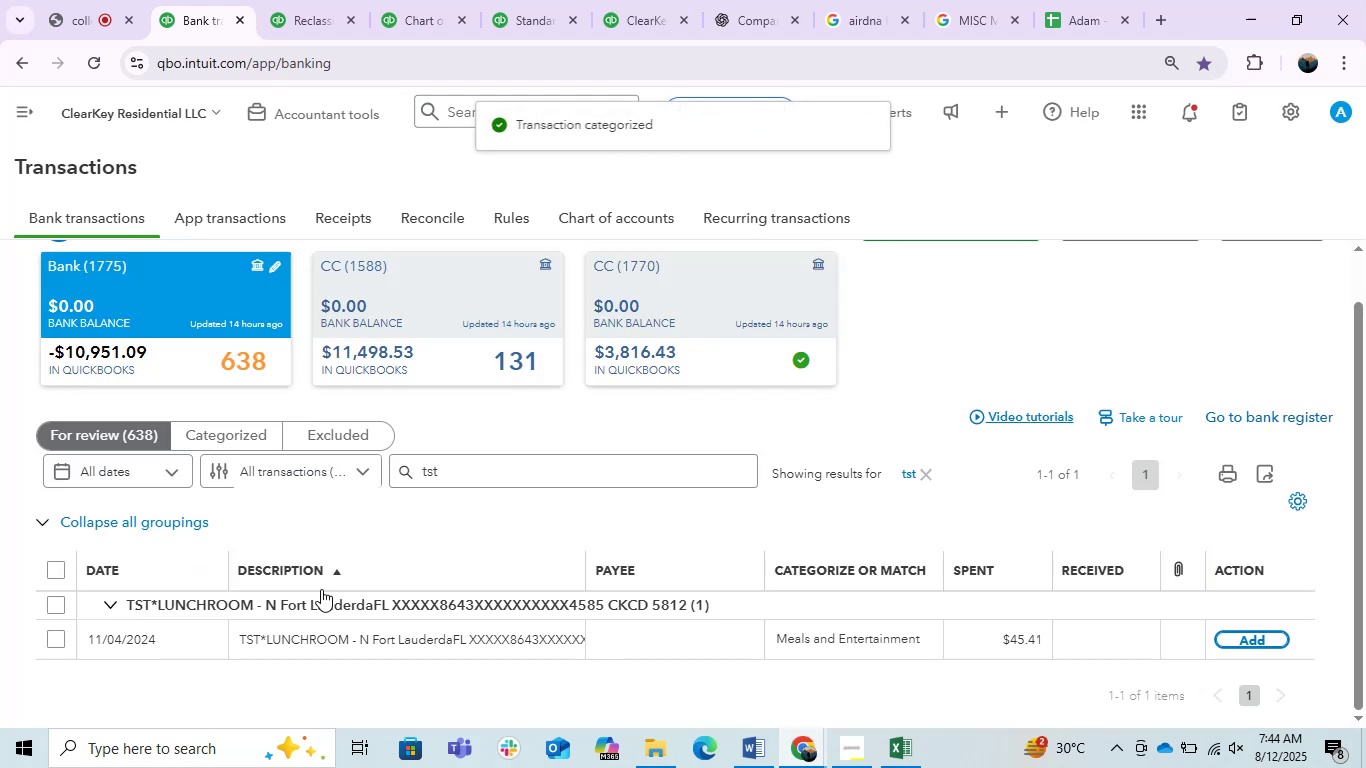 
left_click([367, 639])
 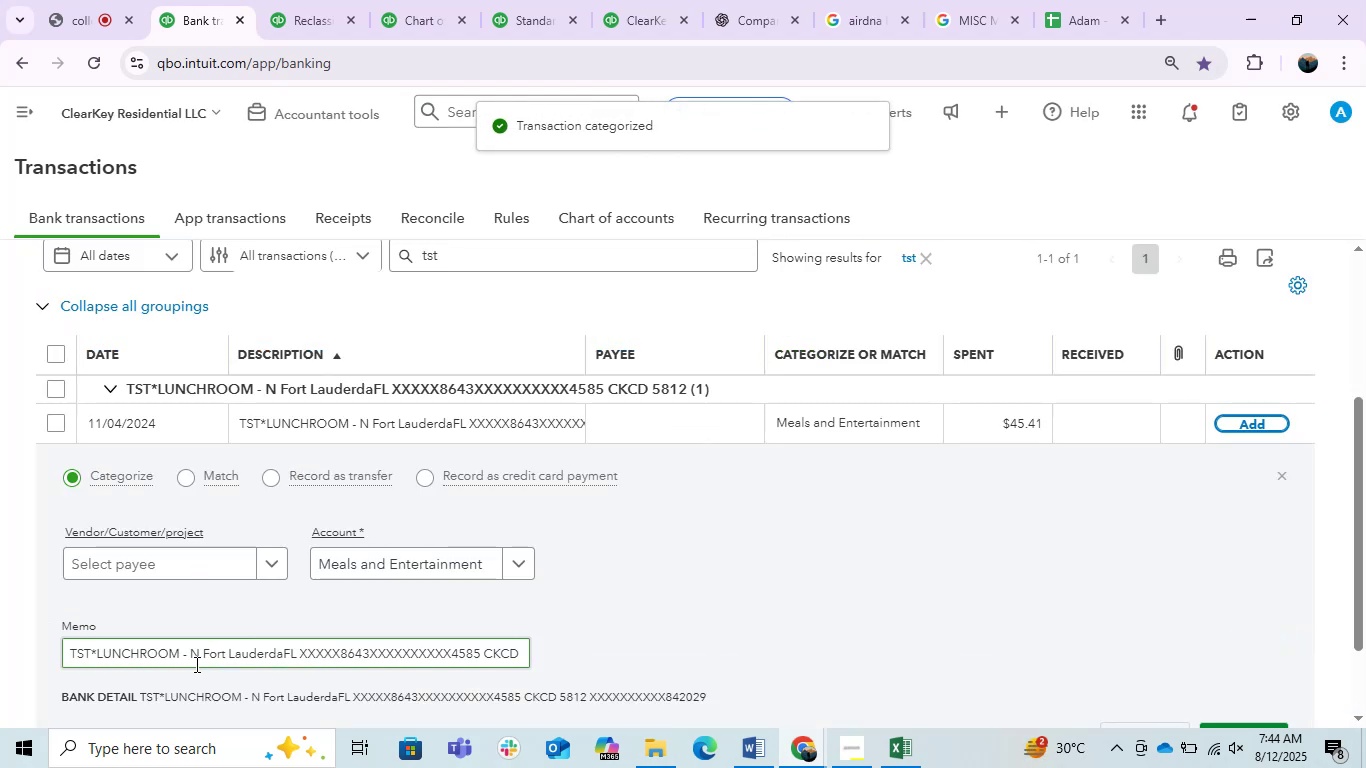 
left_click_drag(start_coordinate=[199, 664], to_coordinate=[99, 672])
 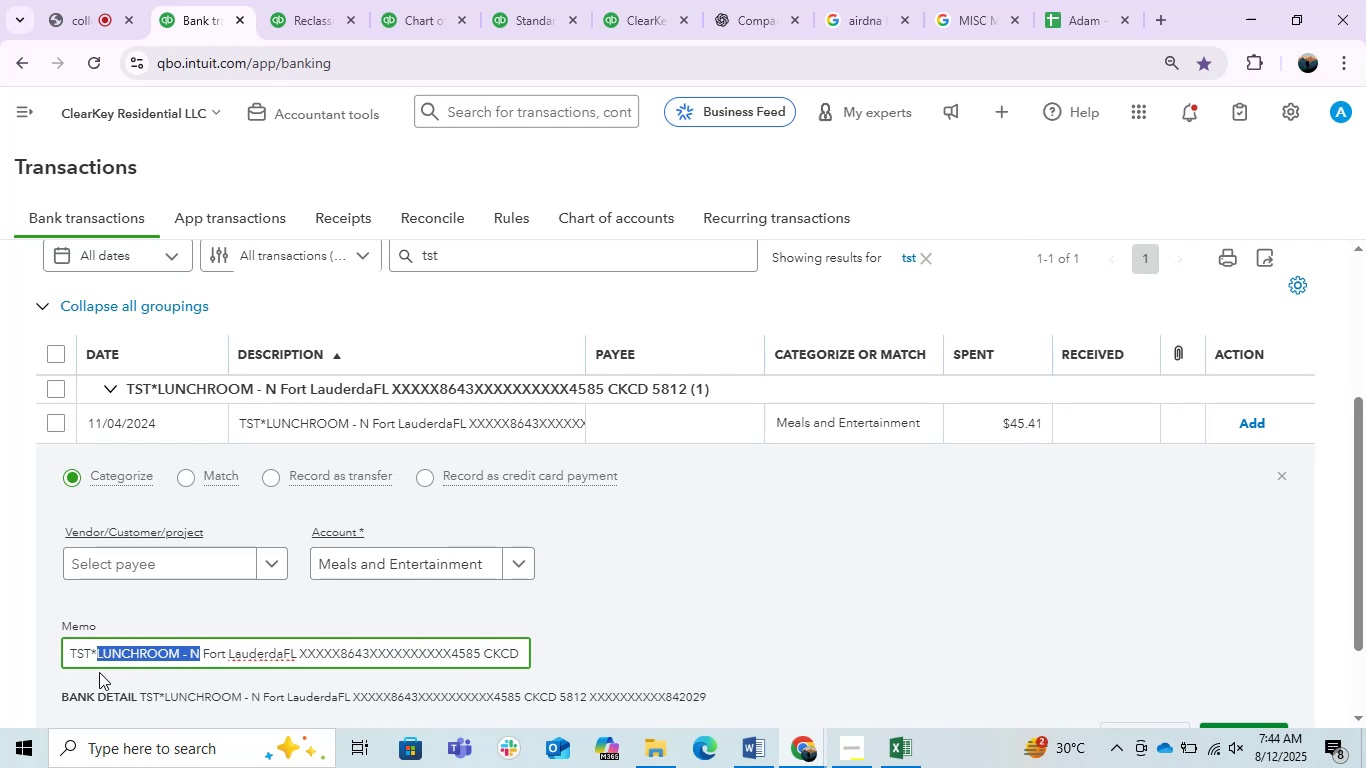 
key(Control+C)
 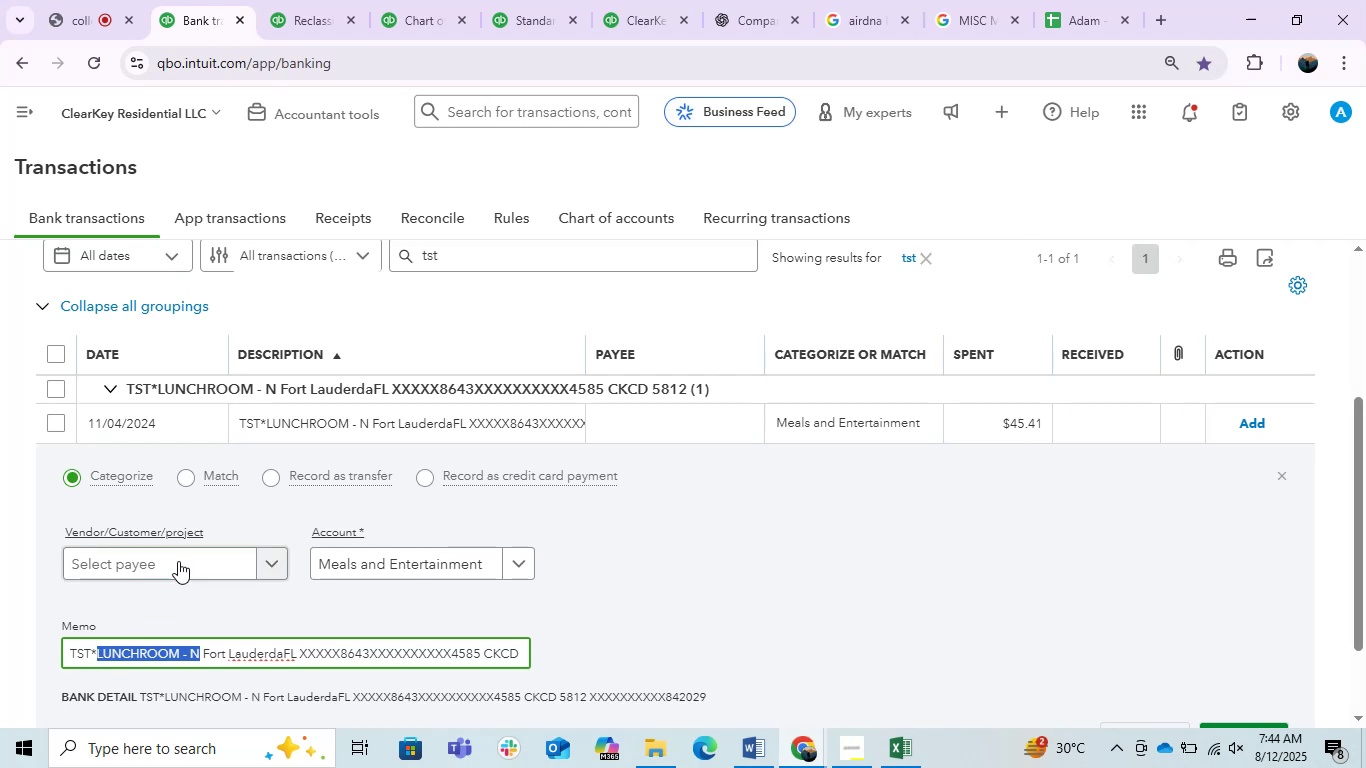 
left_click([178, 561])
 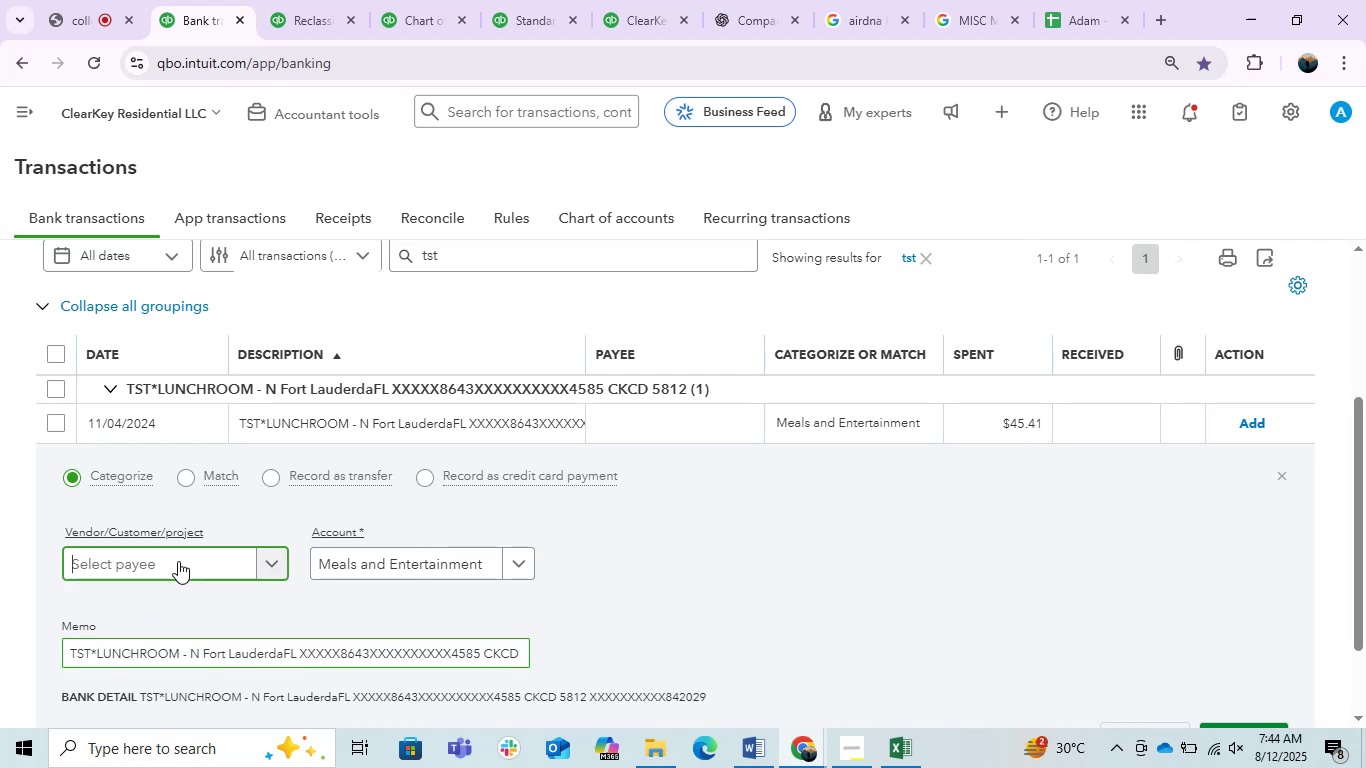 
key(Control+ControlLeft)
 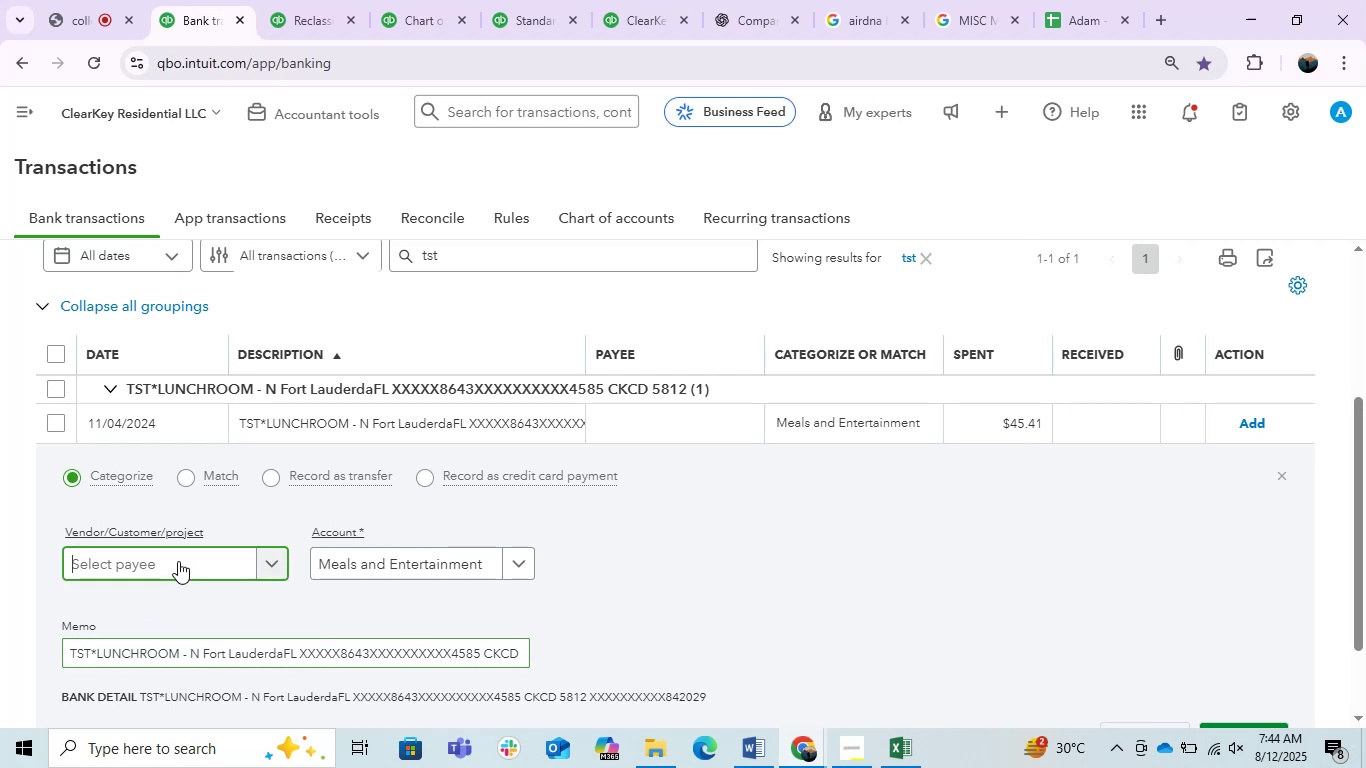 
key(Control+V)
 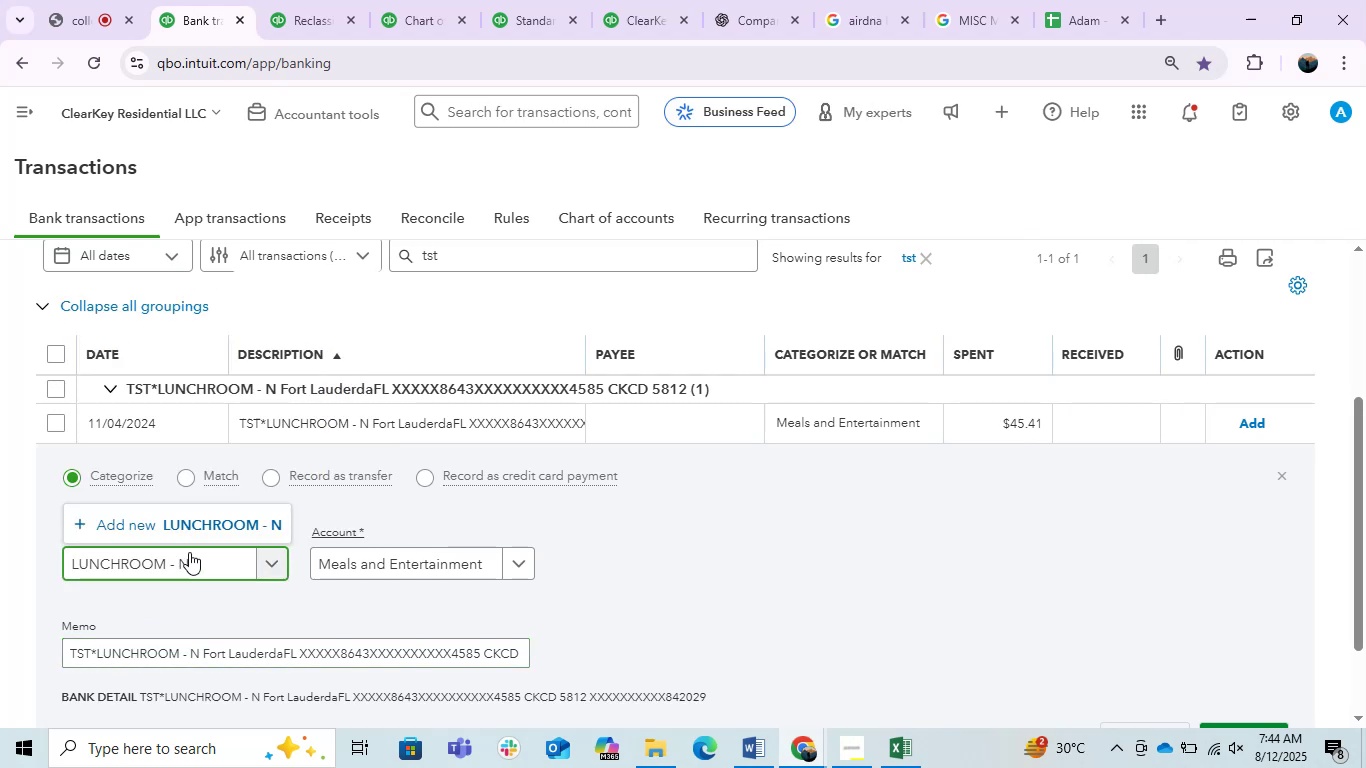 
left_click([250, 503])
 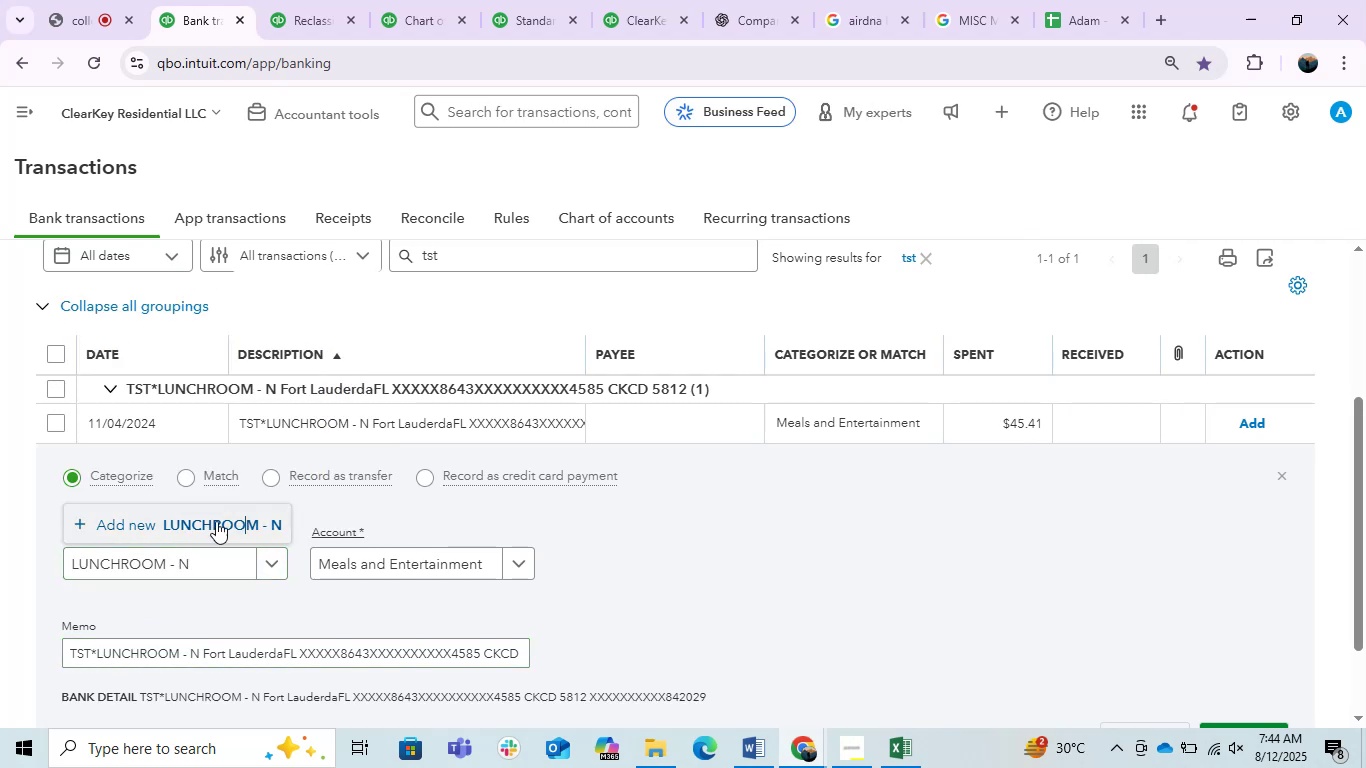 
left_click([205, 525])
 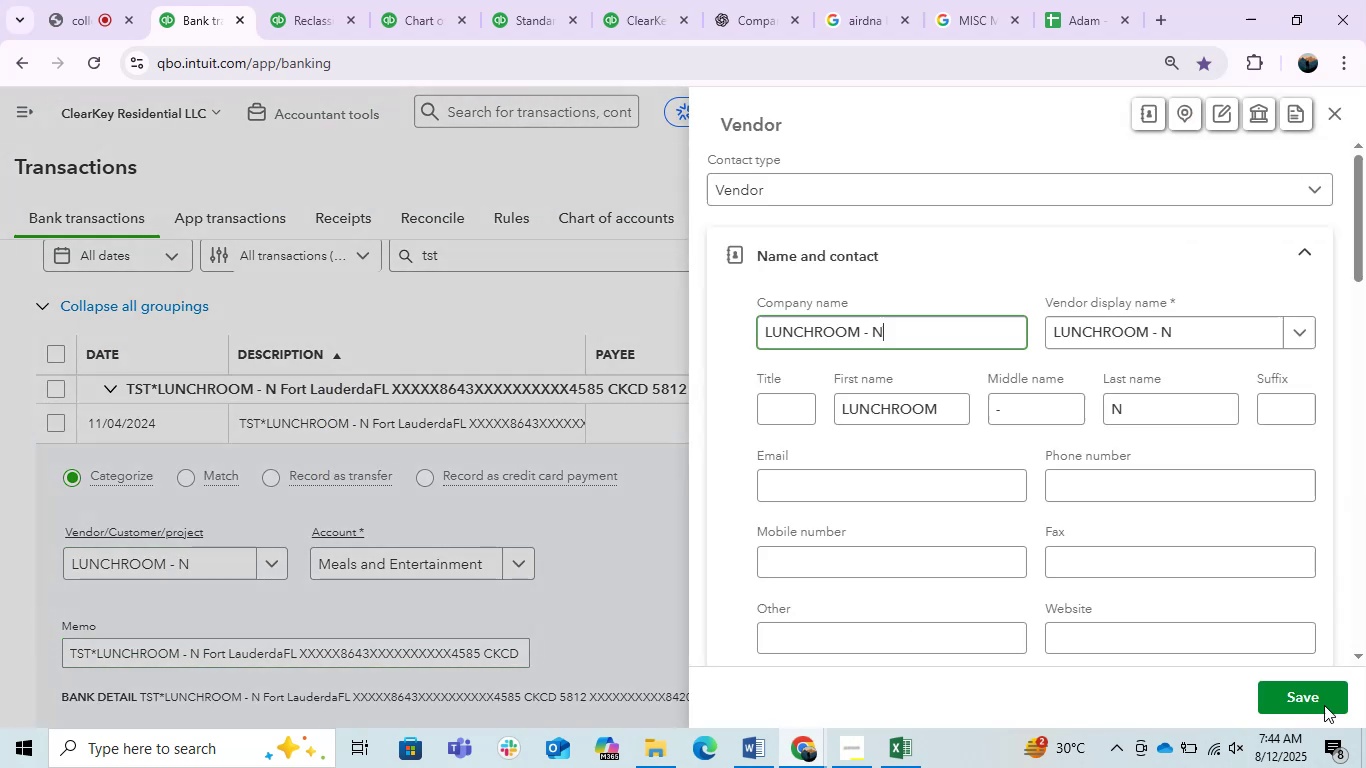 
left_click([1310, 698])
 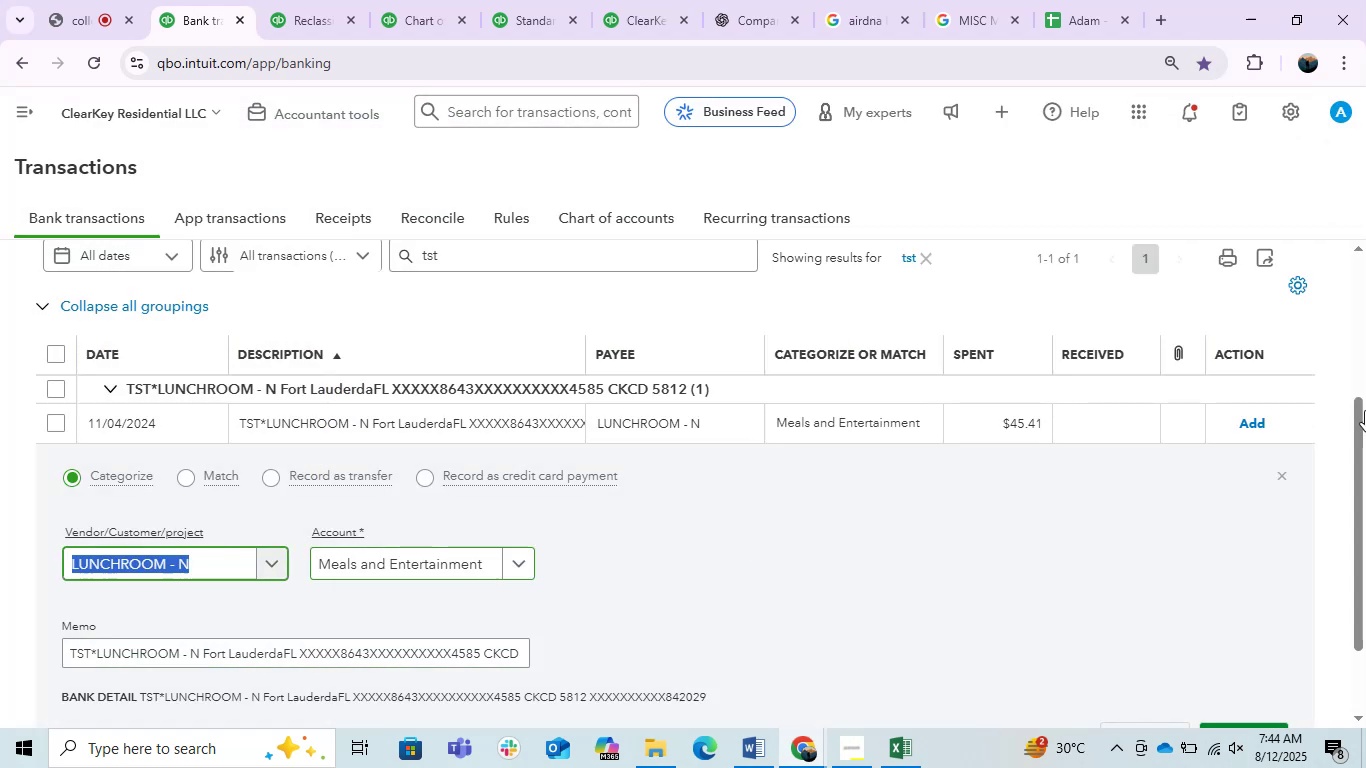 
left_click([1248, 420])
 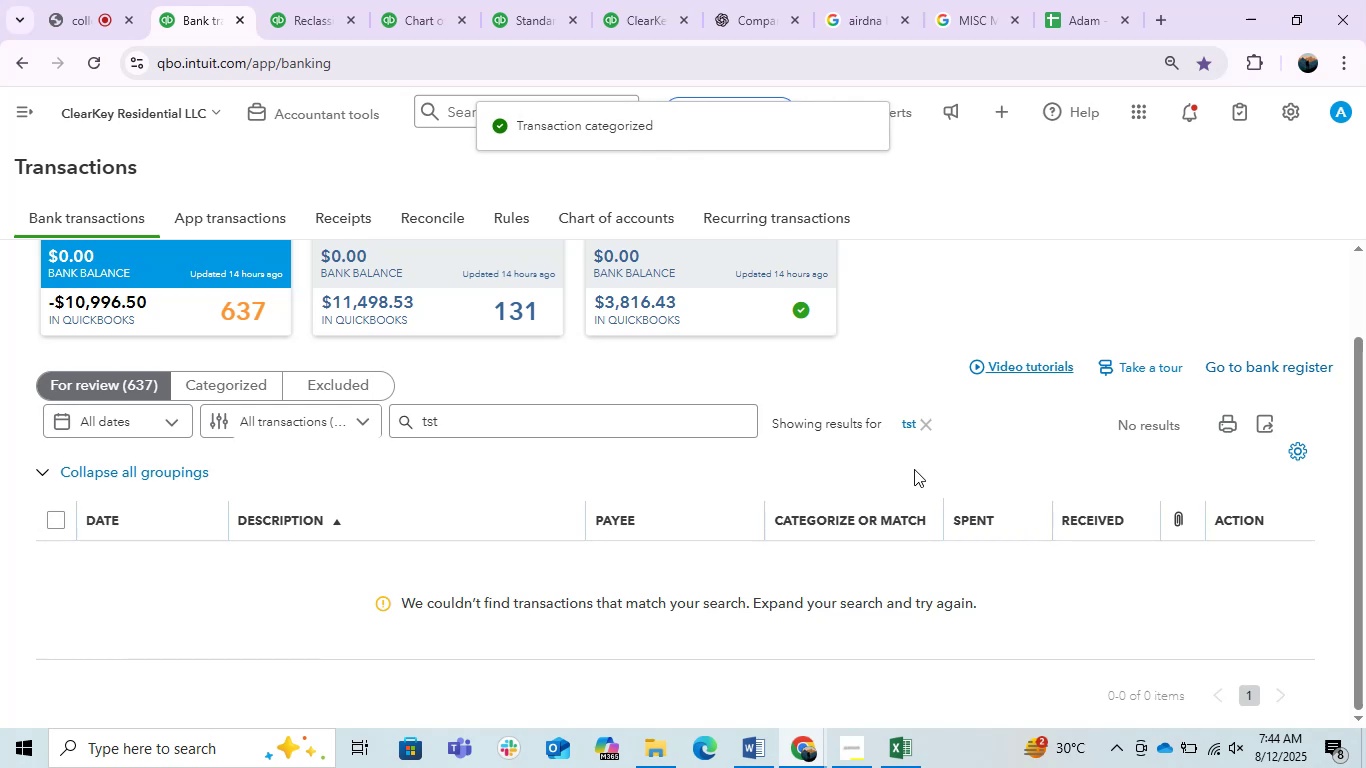 
left_click([923, 428])
 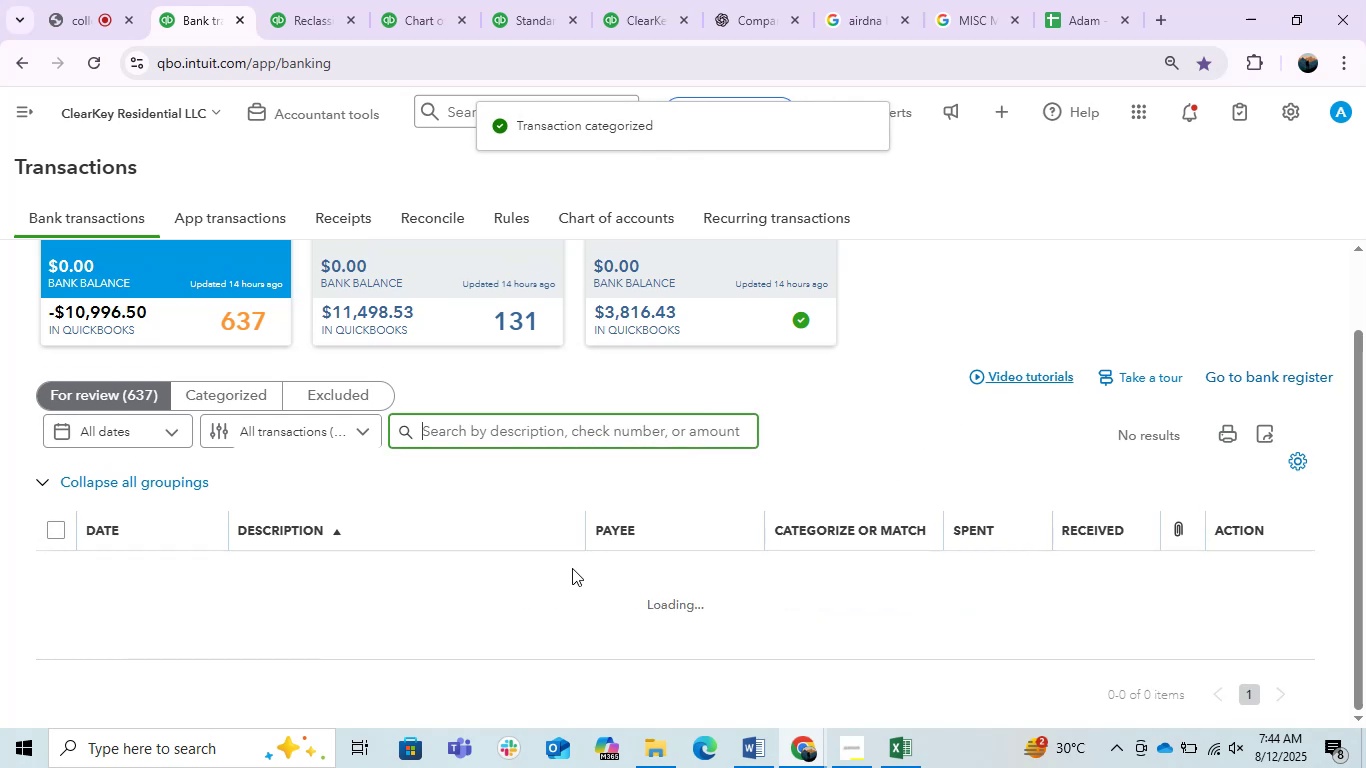 
type(coff)
 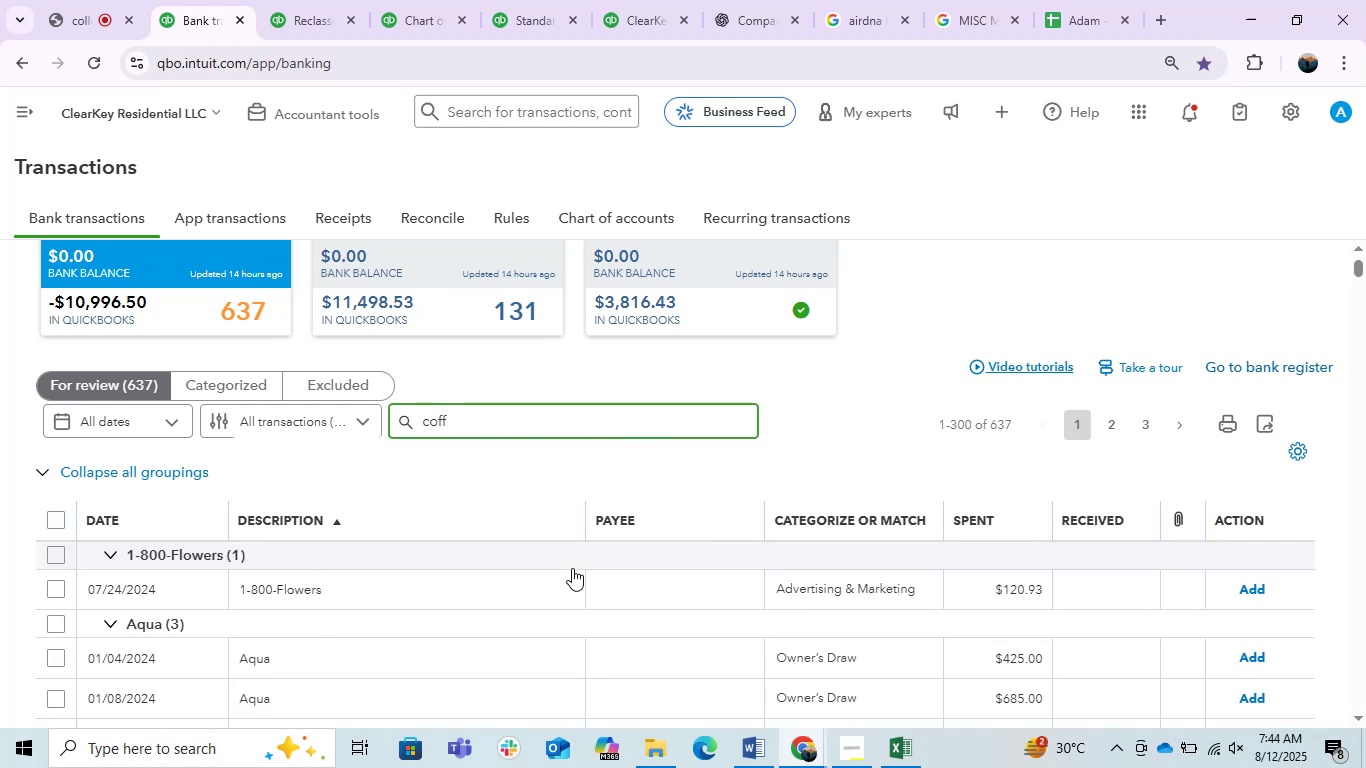 
key(Enter)
 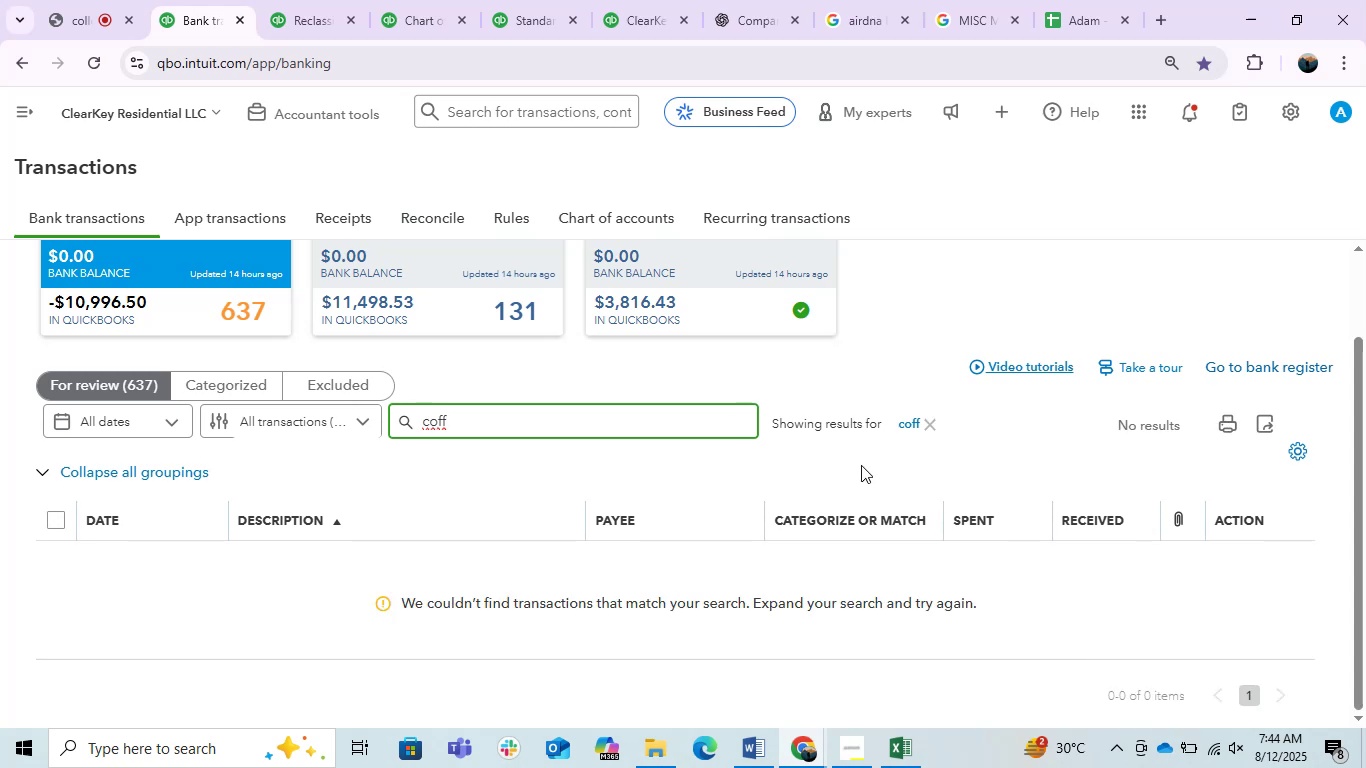 
left_click([932, 425])
 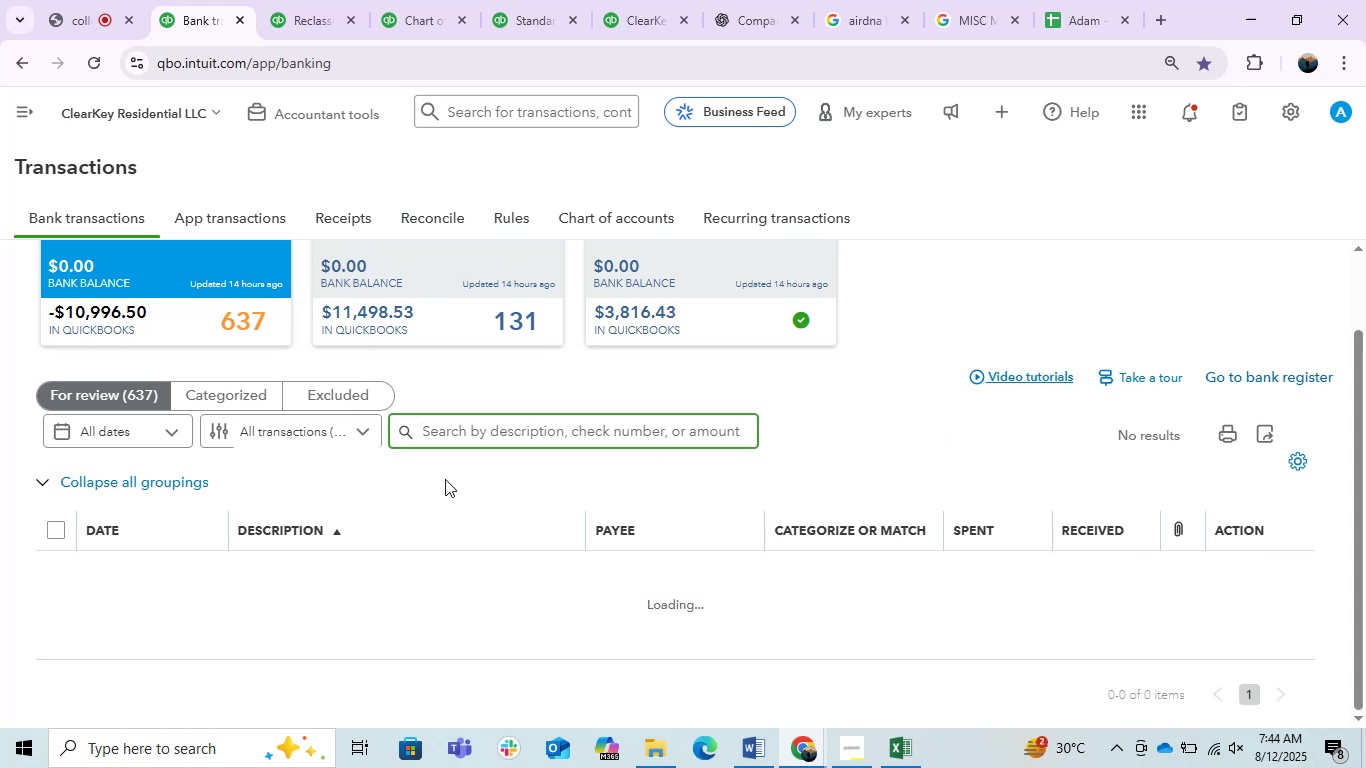 
wait(6.5)
 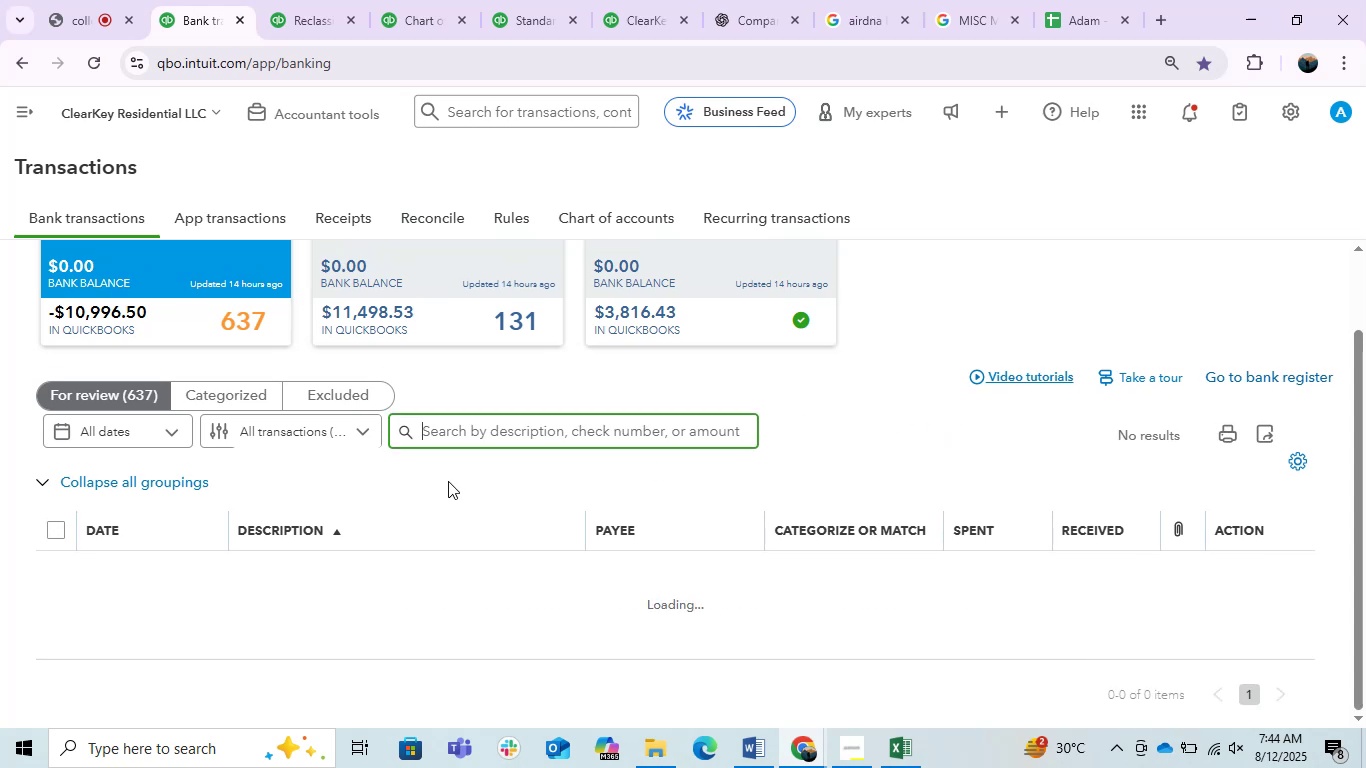 
scroll: coordinate [470, 505], scroll_direction: down, amount: 5.0
 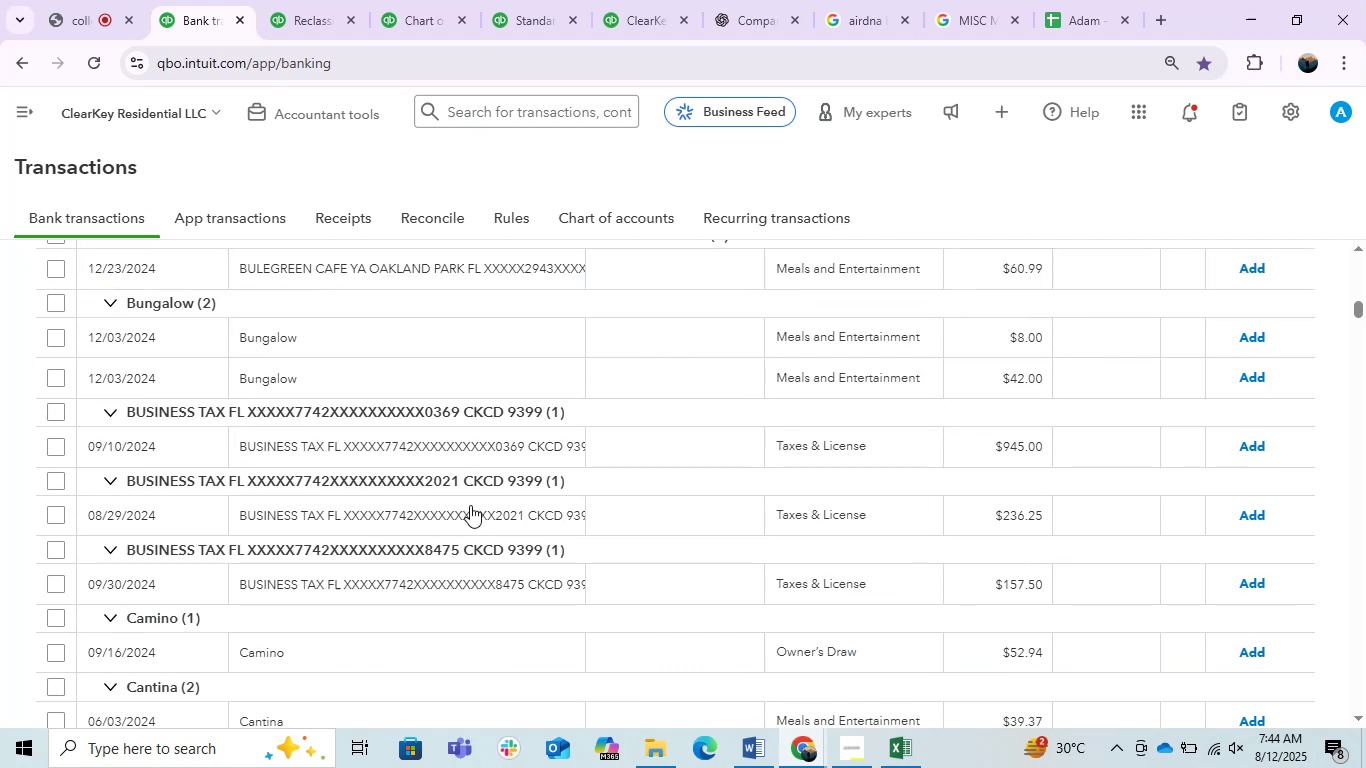 
scroll: coordinate [470, 505], scroll_direction: up, amount: 1.0
 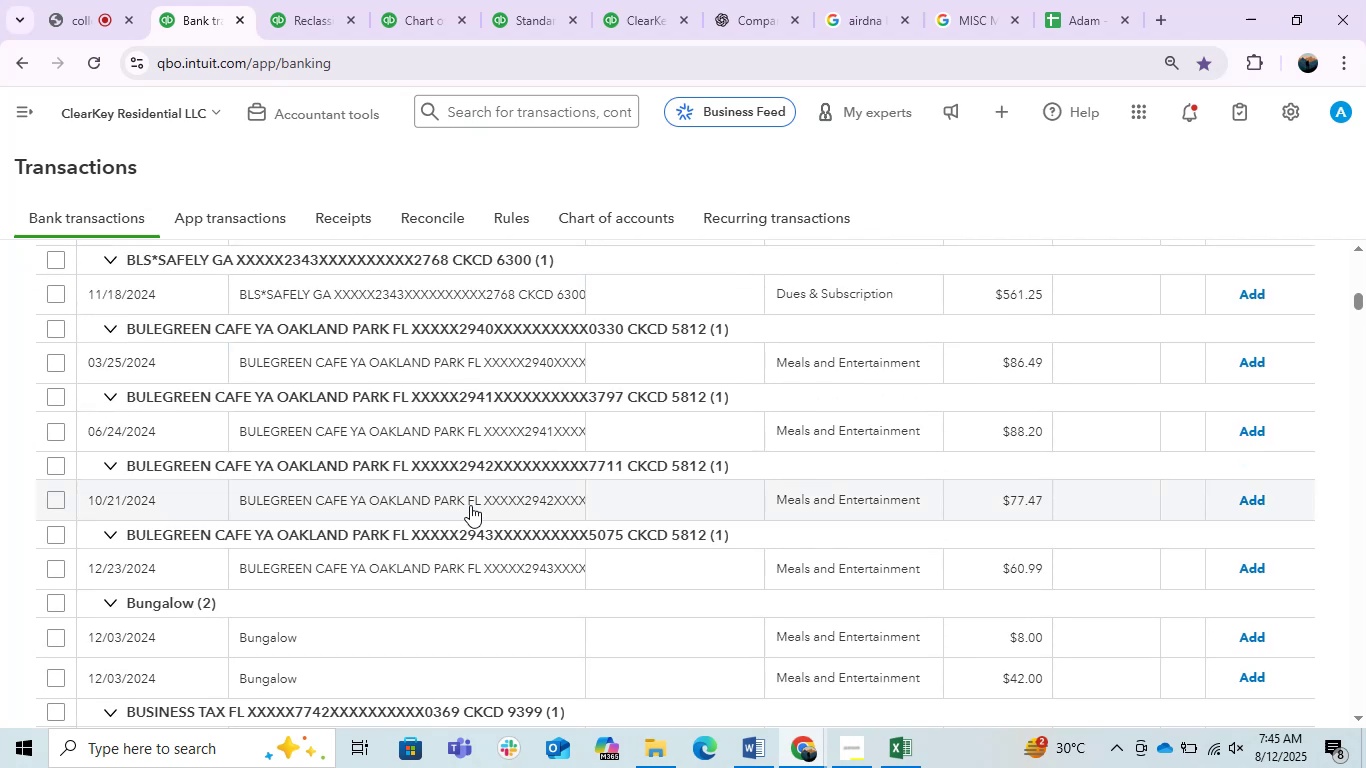 
scroll: coordinate [470, 505], scroll_direction: down, amount: 1.0
 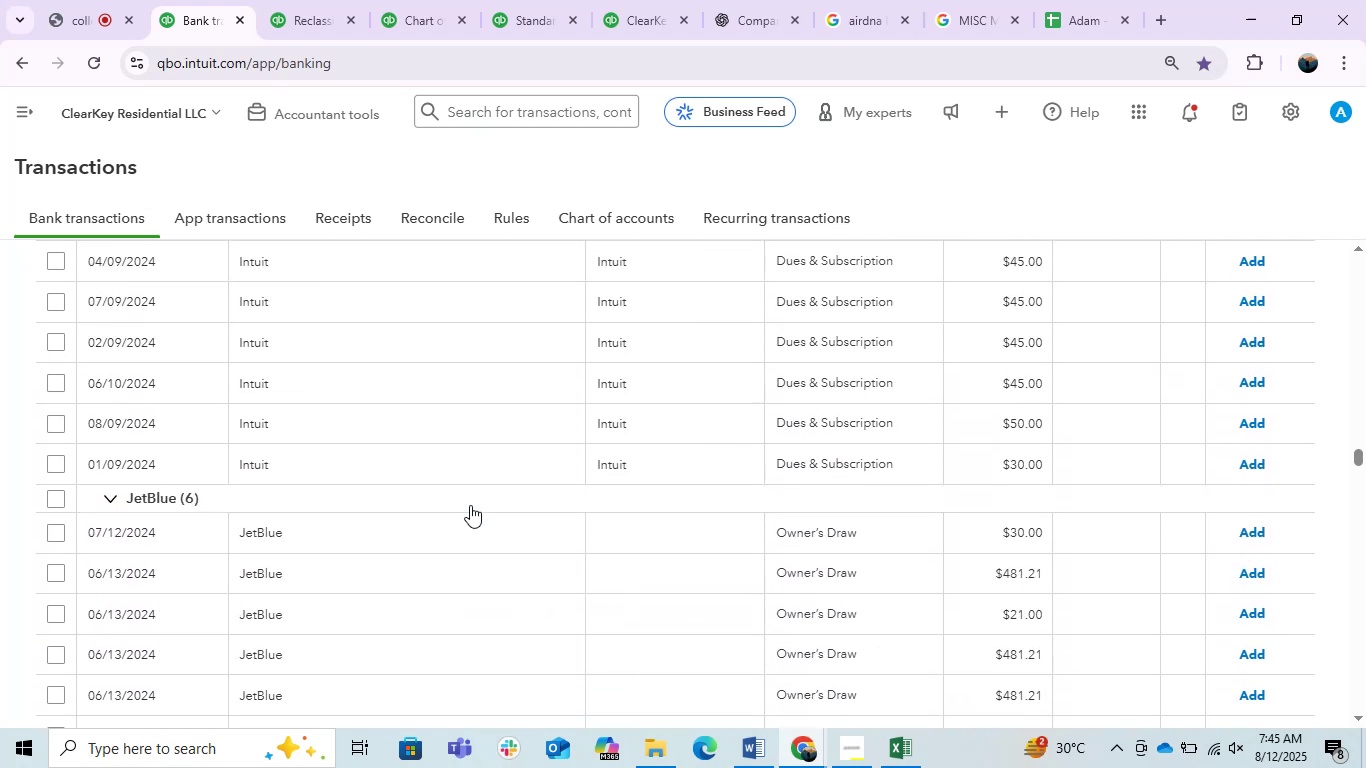 
scroll: coordinate [470, 505], scroll_direction: up, amount: 1.0
 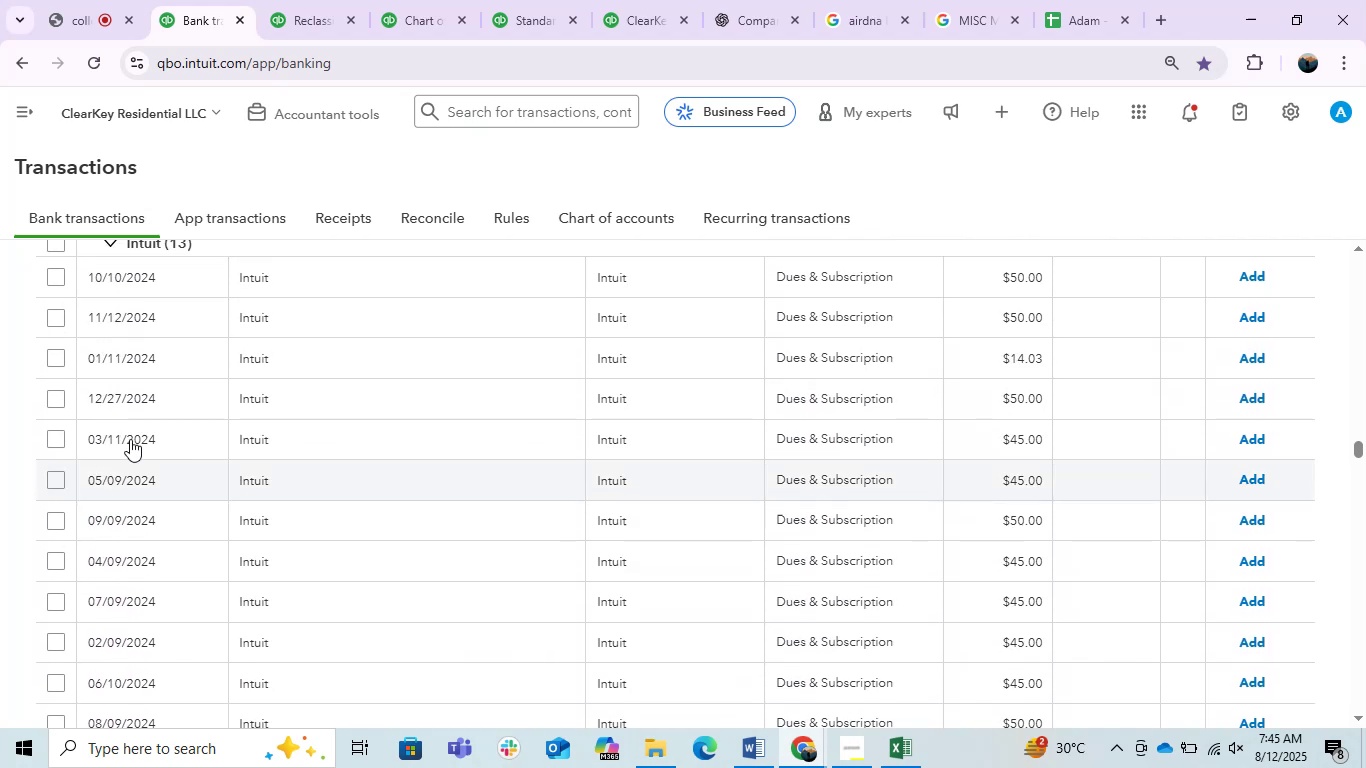 
left_click([53, 250])
 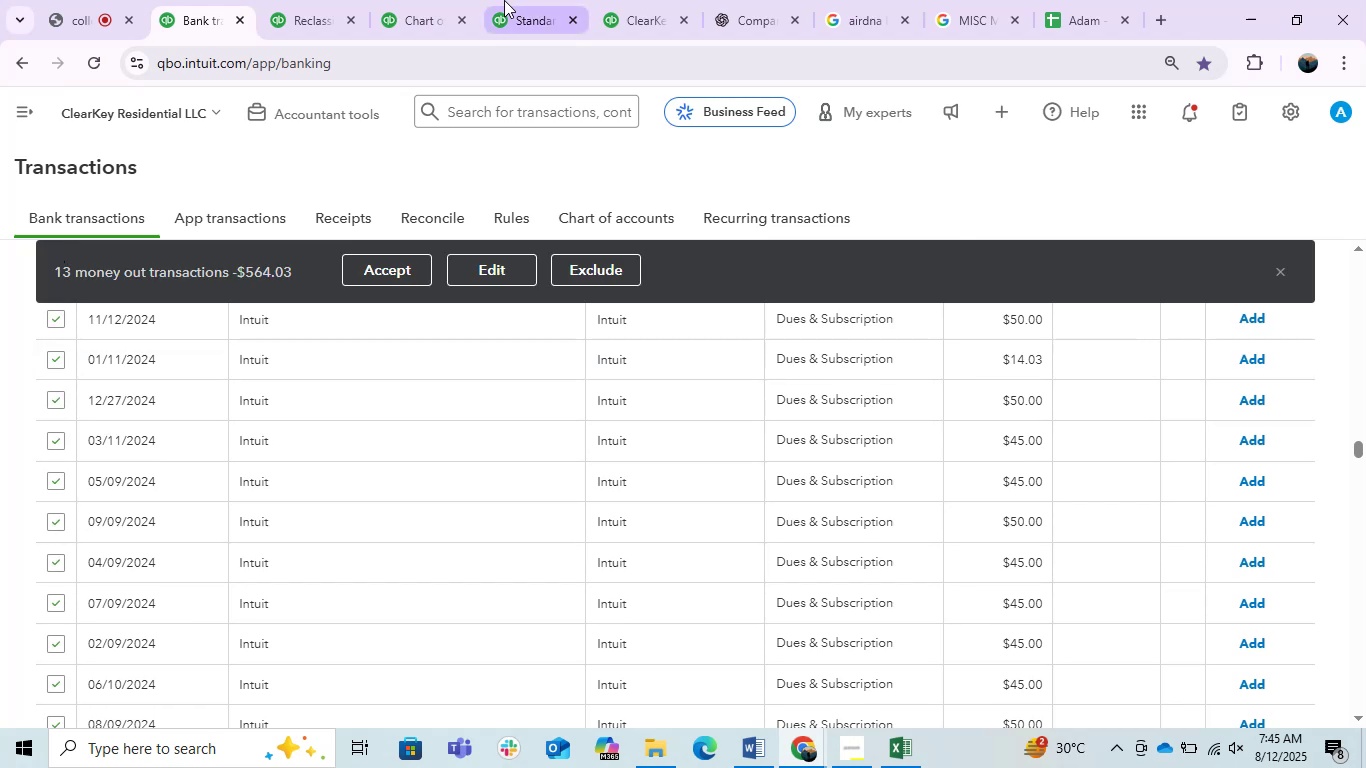 
left_click([440, 0])
 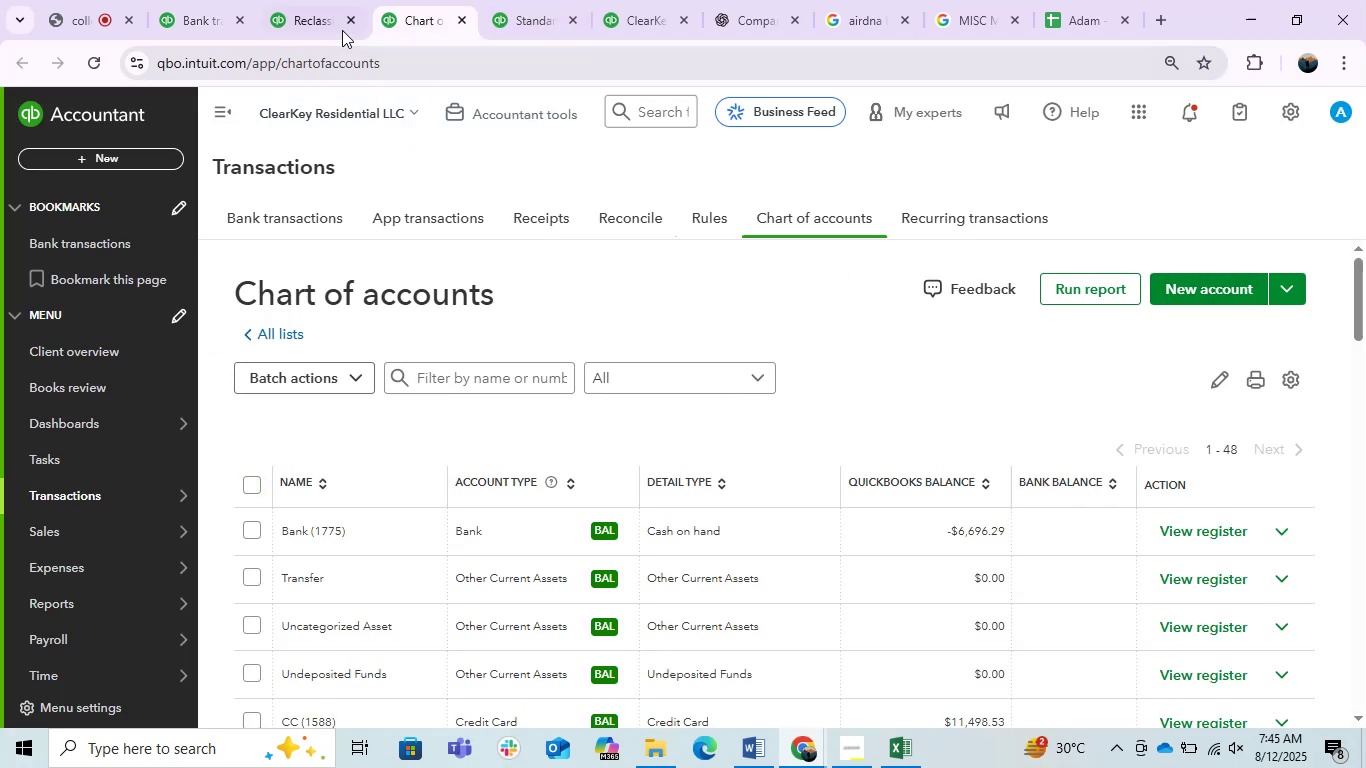 
left_click([215, 0])
 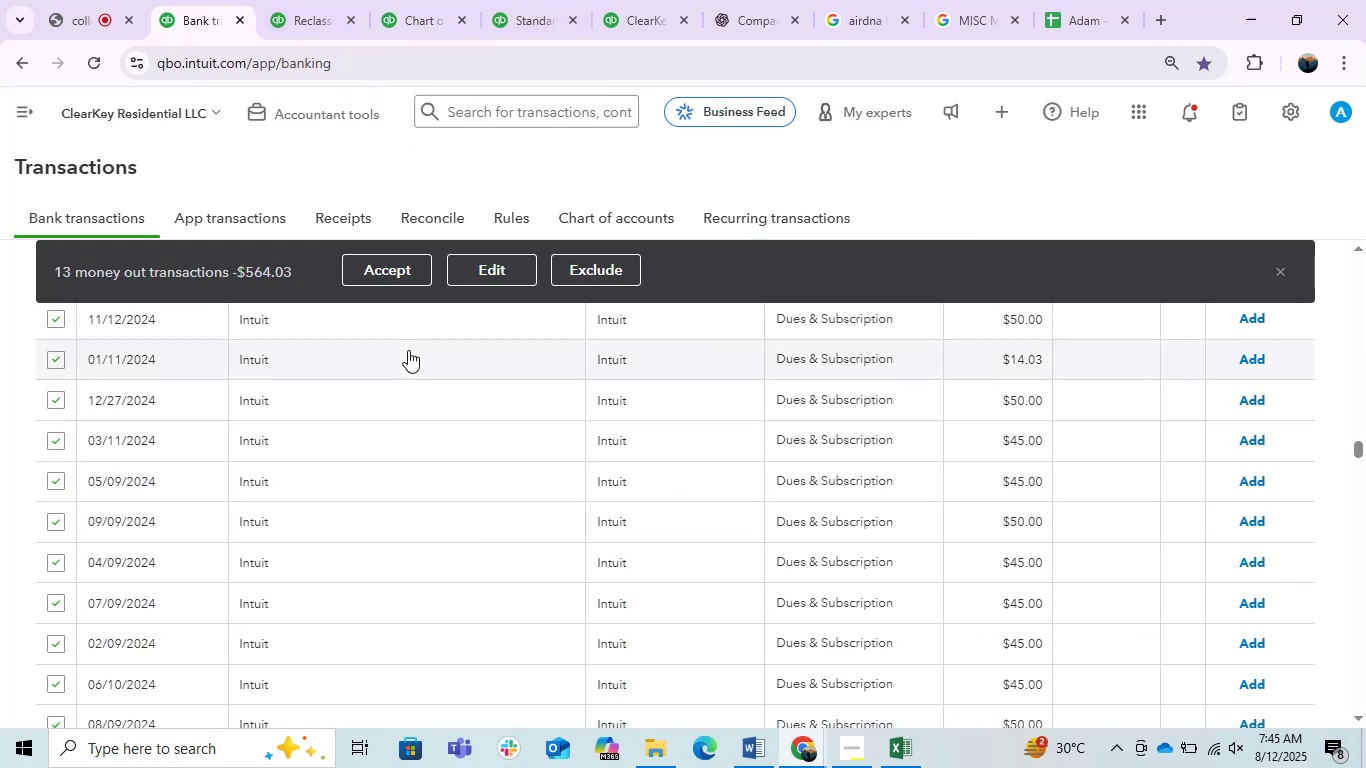 
left_click([394, 351])
 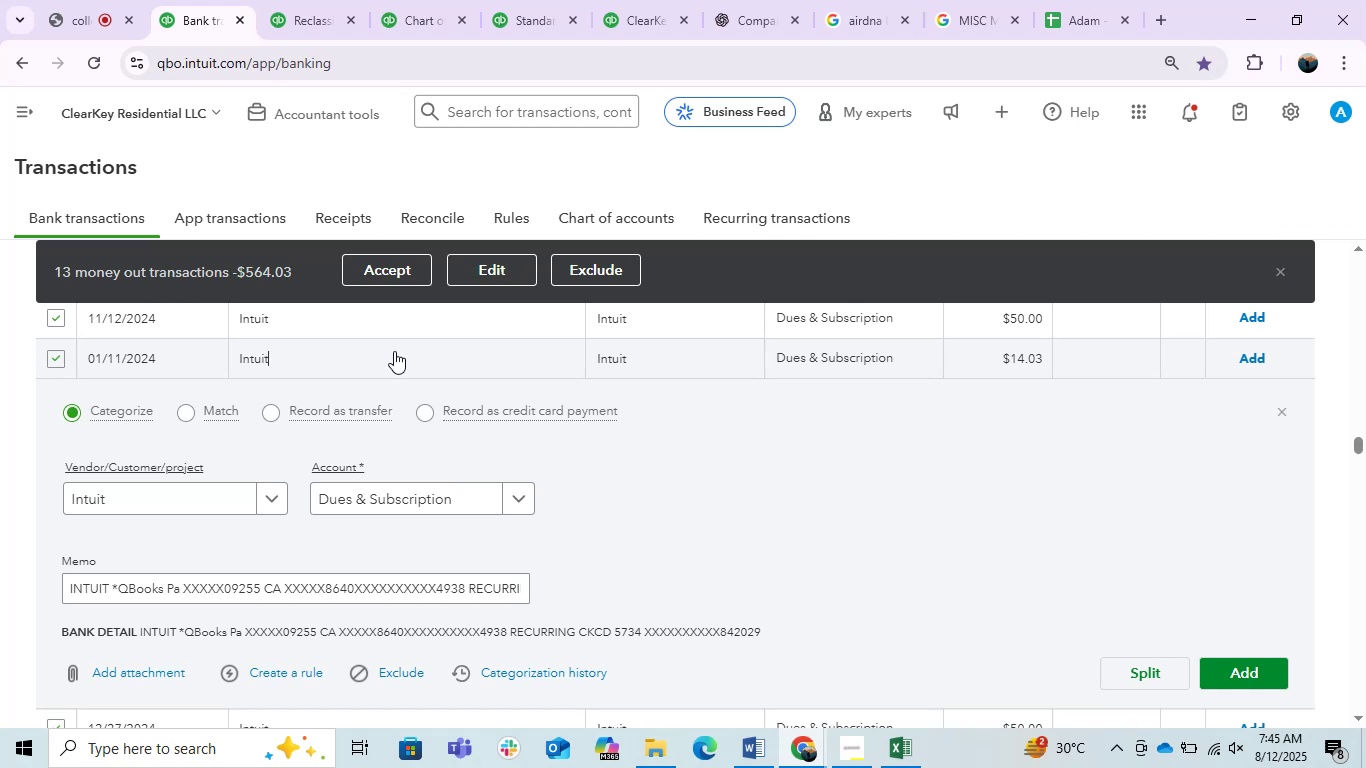 
wait(6.54)
 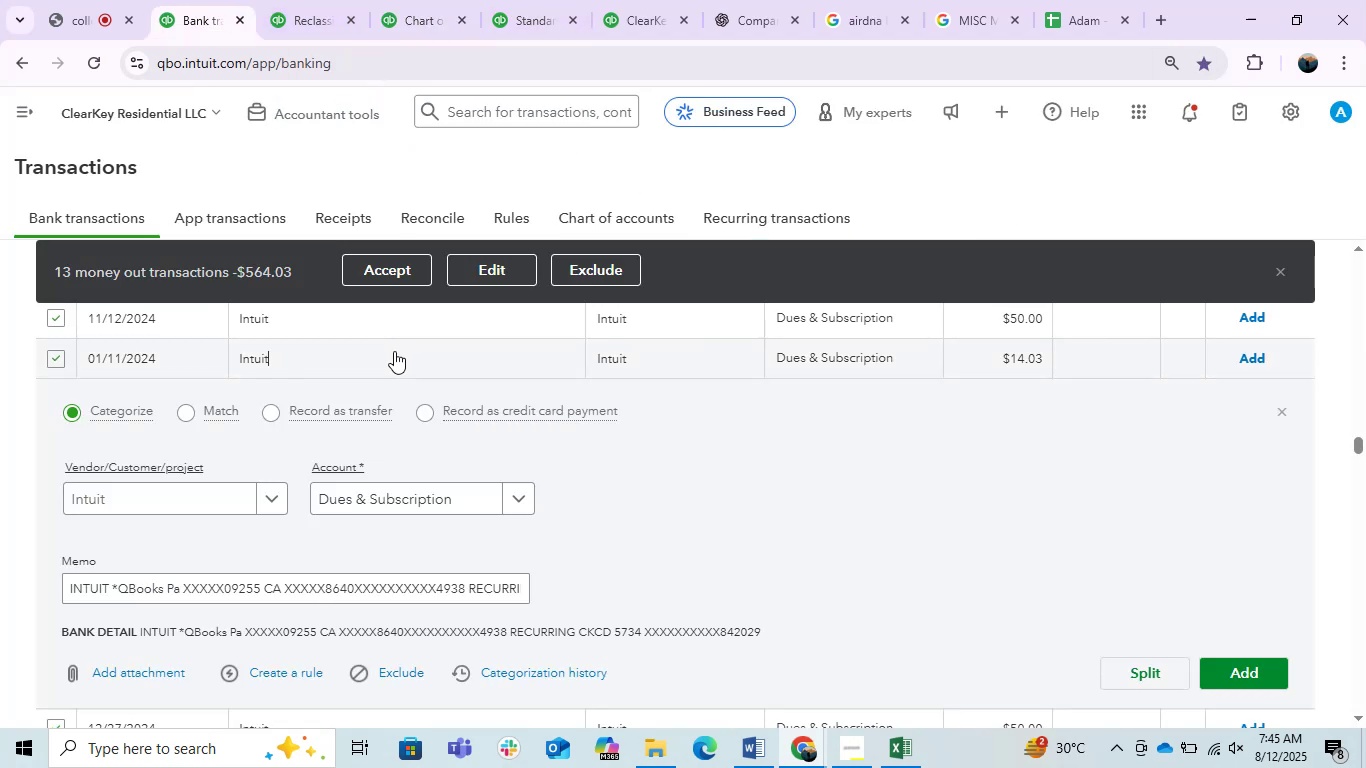 
left_click_drag(start_coordinate=[163, 592], to_coordinate=[116, 592])
 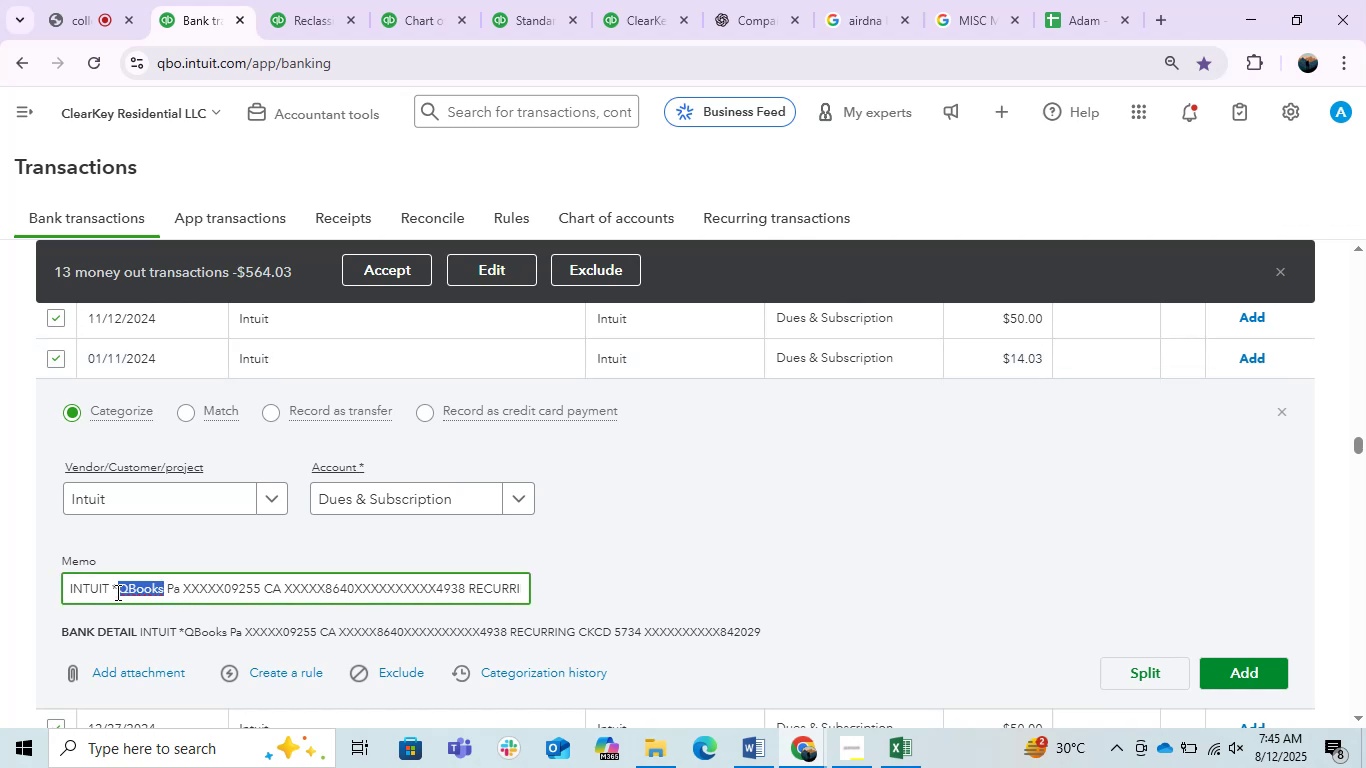 
key(Control+C)
 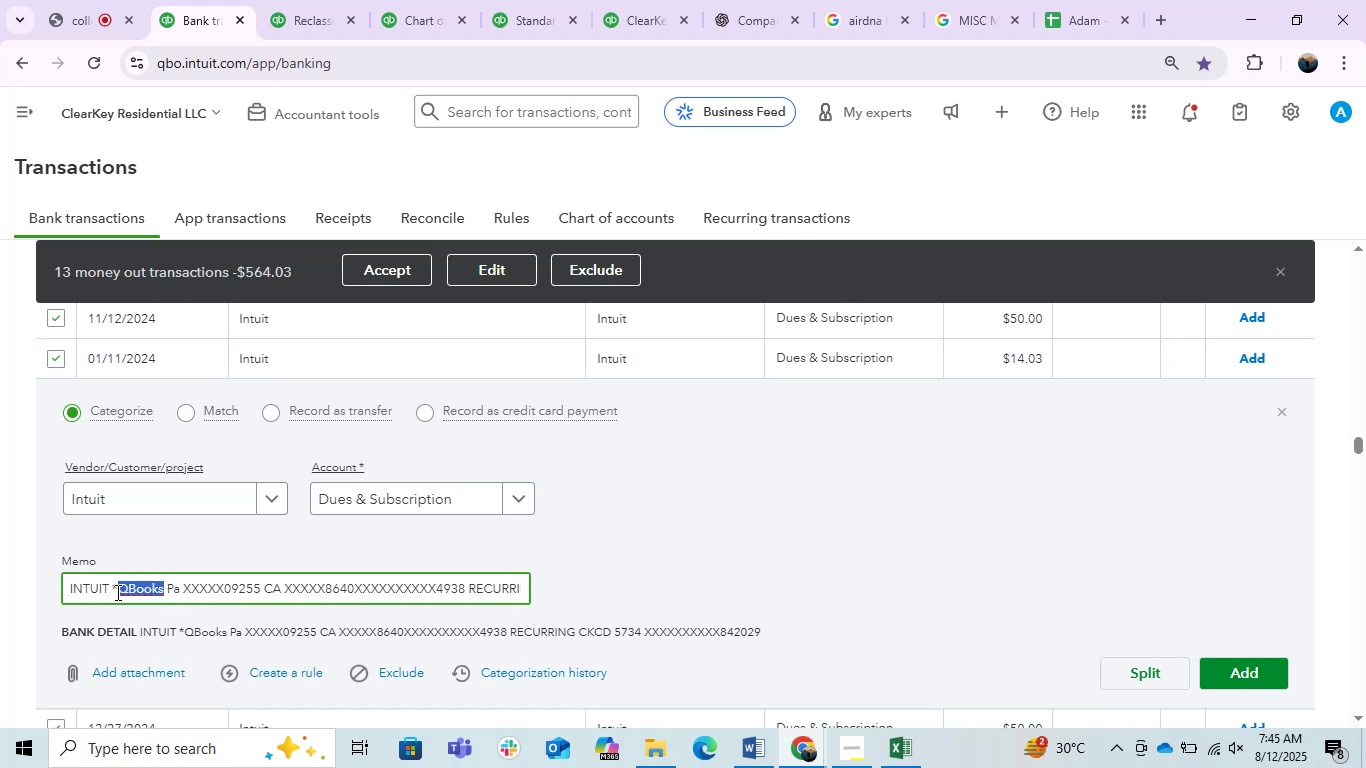 
key(Control+C)
 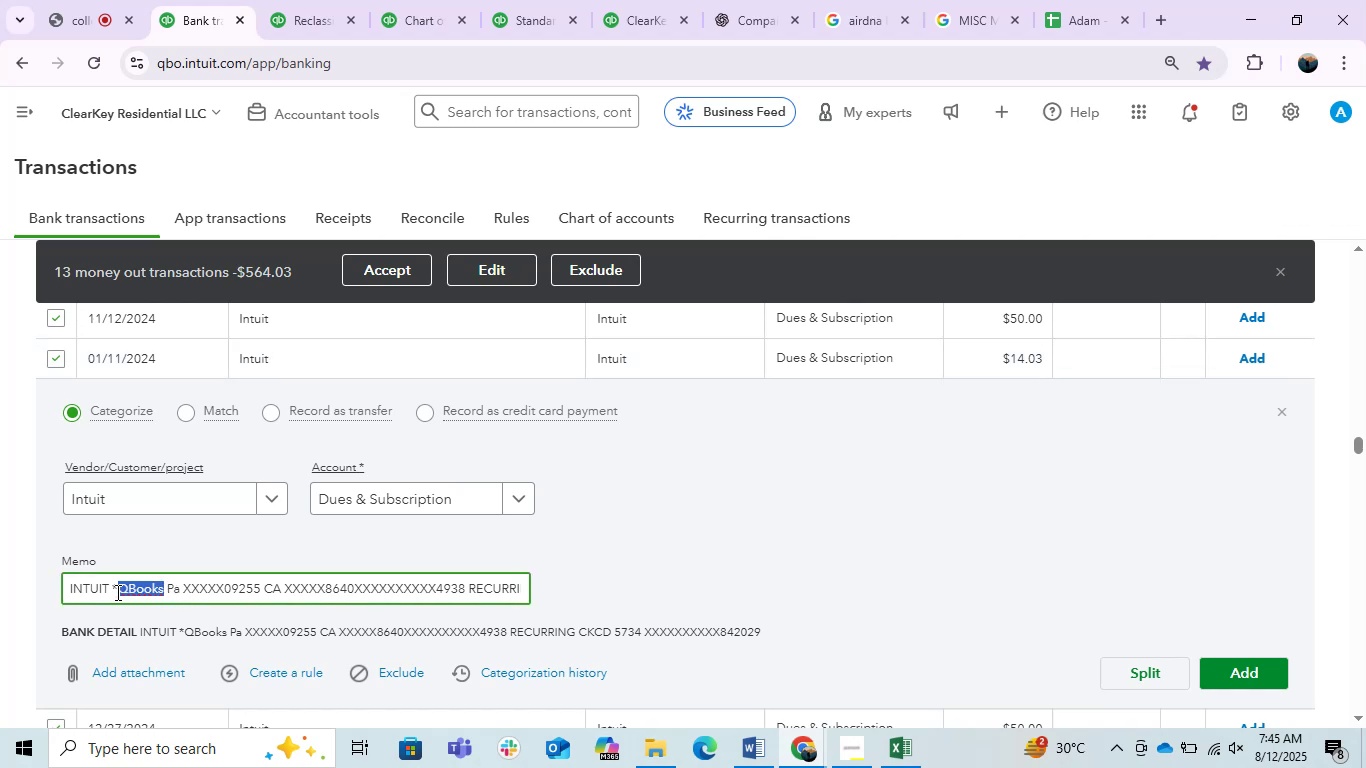 
key(Control+C)
 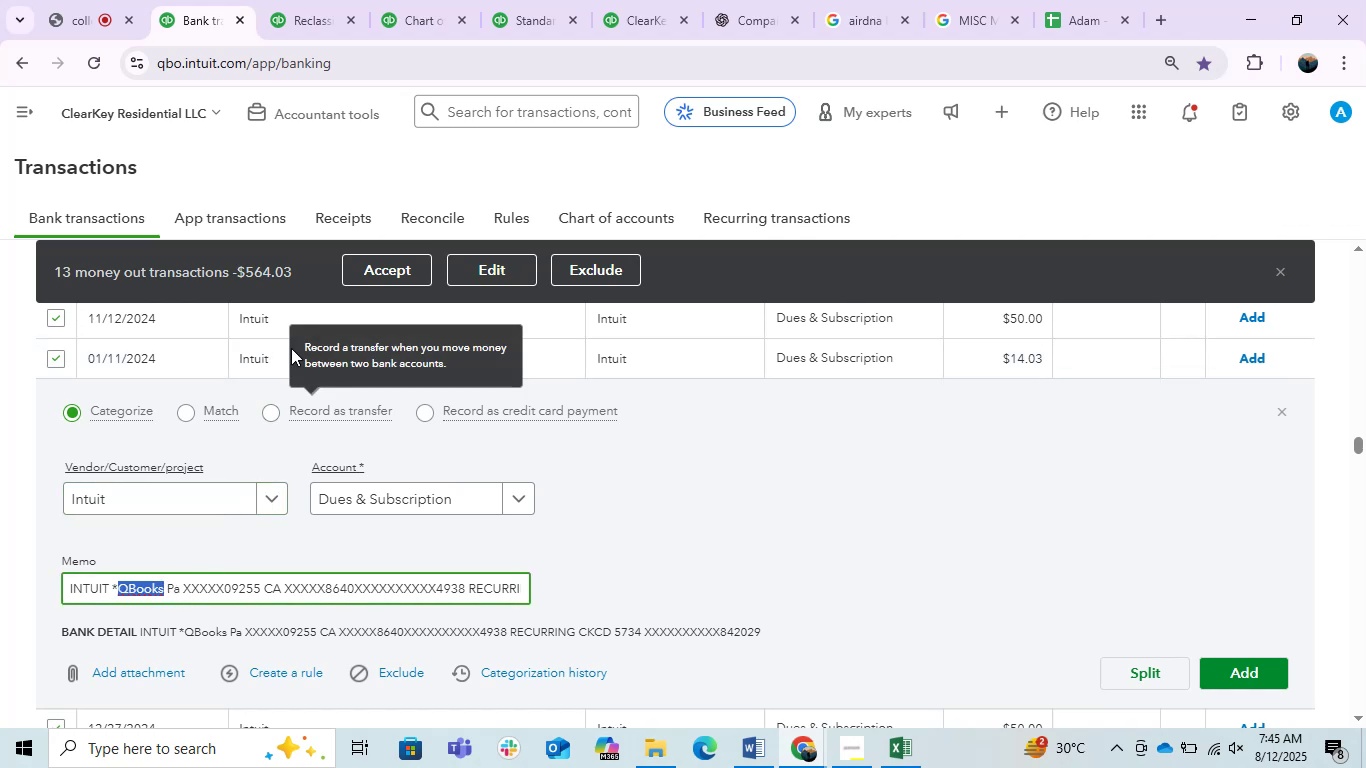 
left_click([257, 326])
 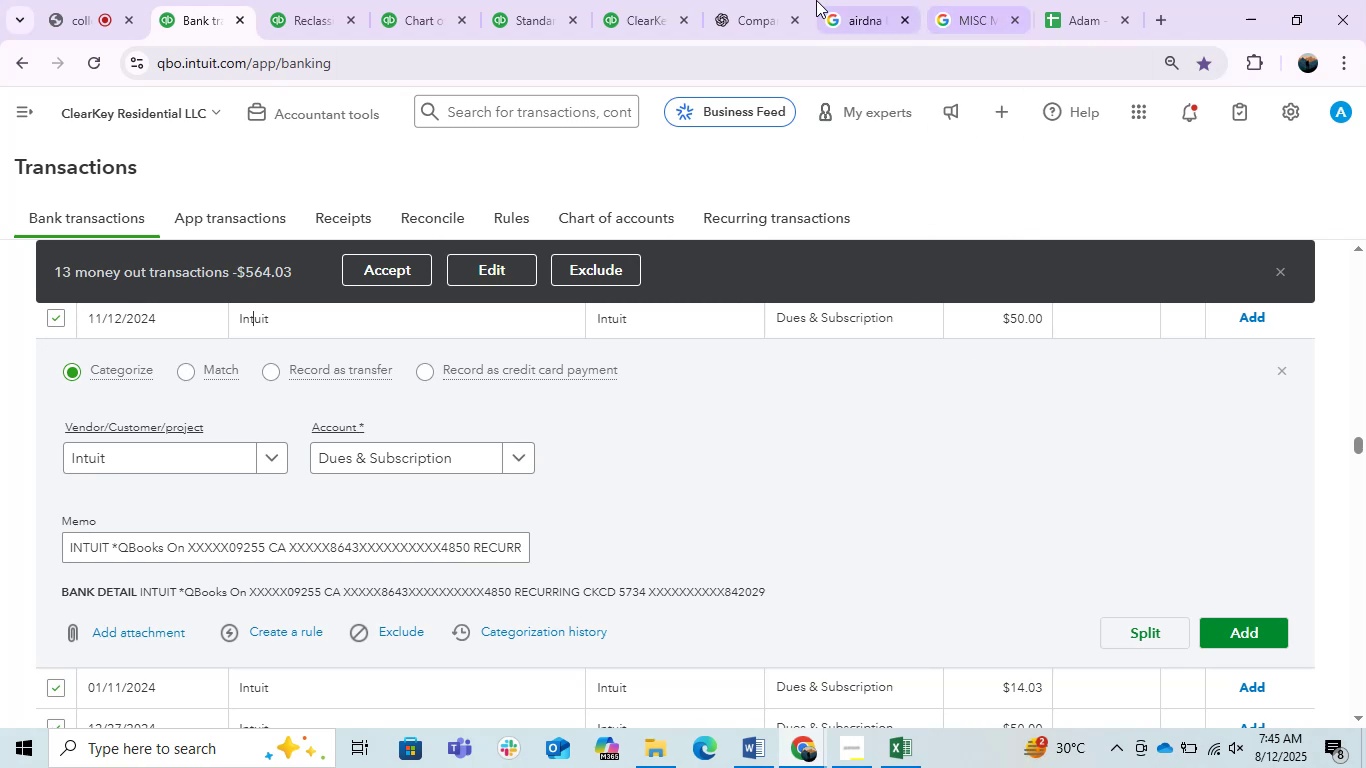 
wait(6.53)
 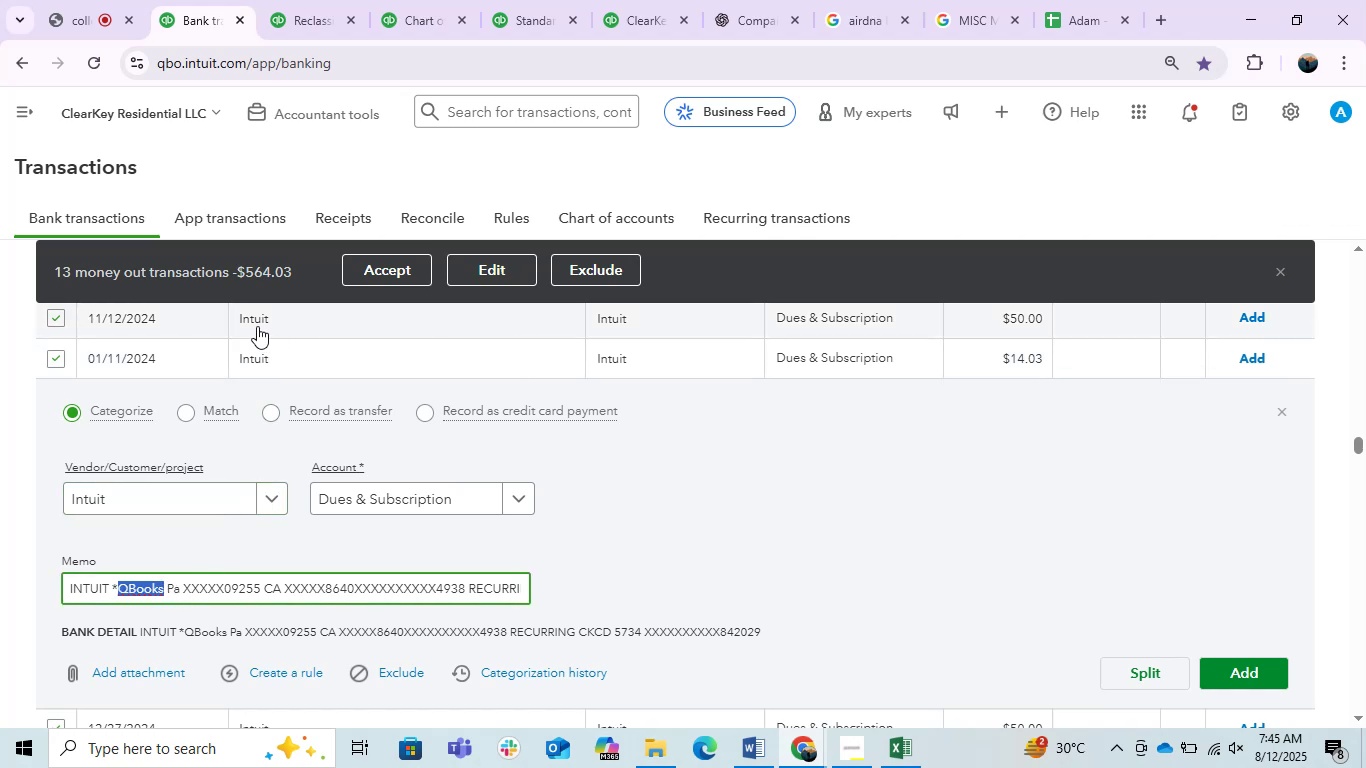 
double_click([415, 556])
 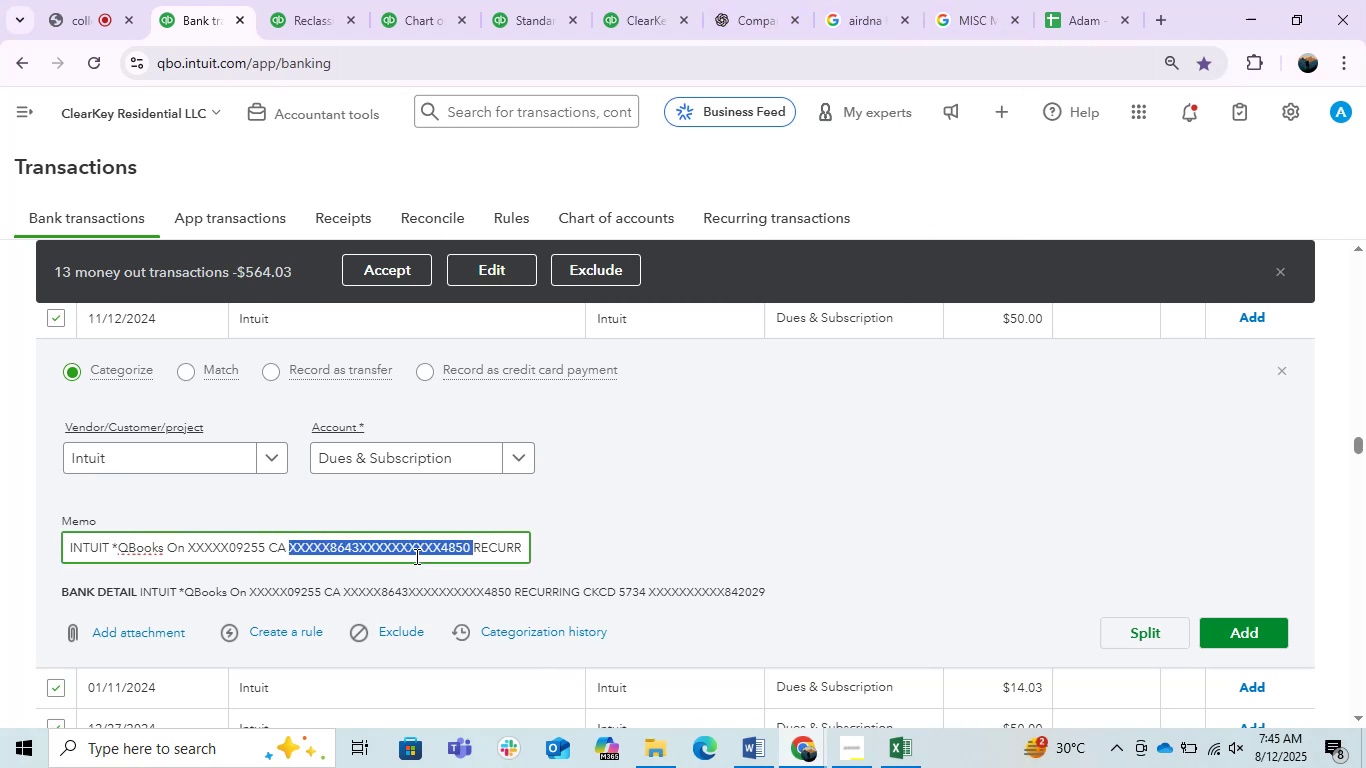 
triple_click([415, 556])
 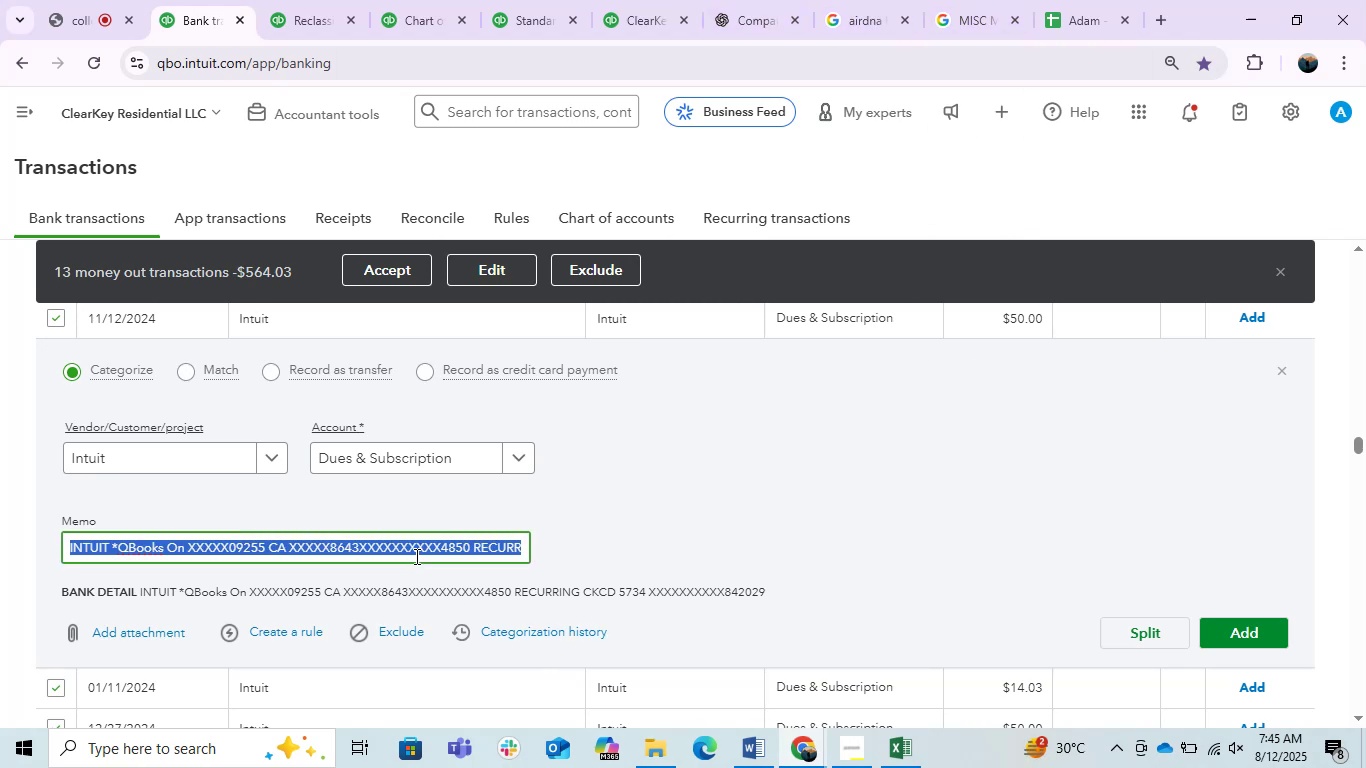 
key(Control+C)
 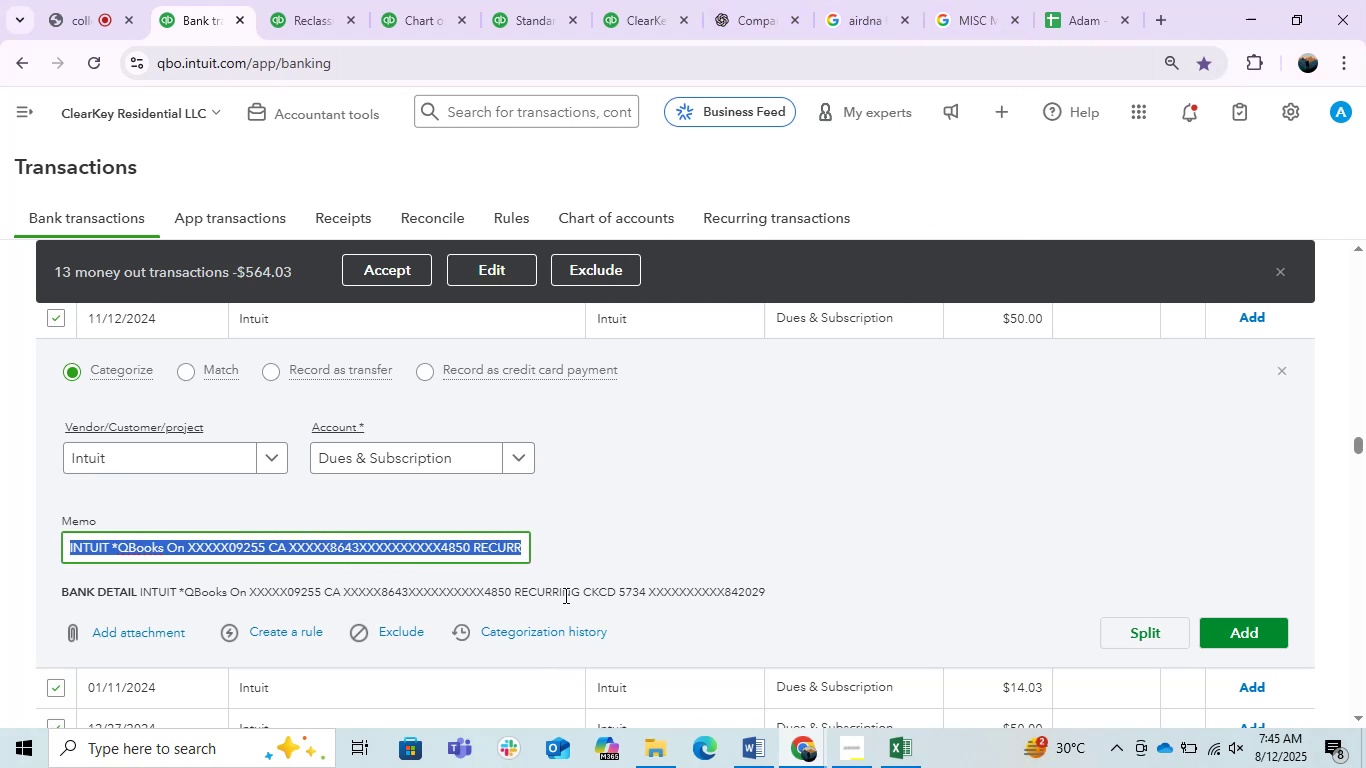 
key(Control+C)
 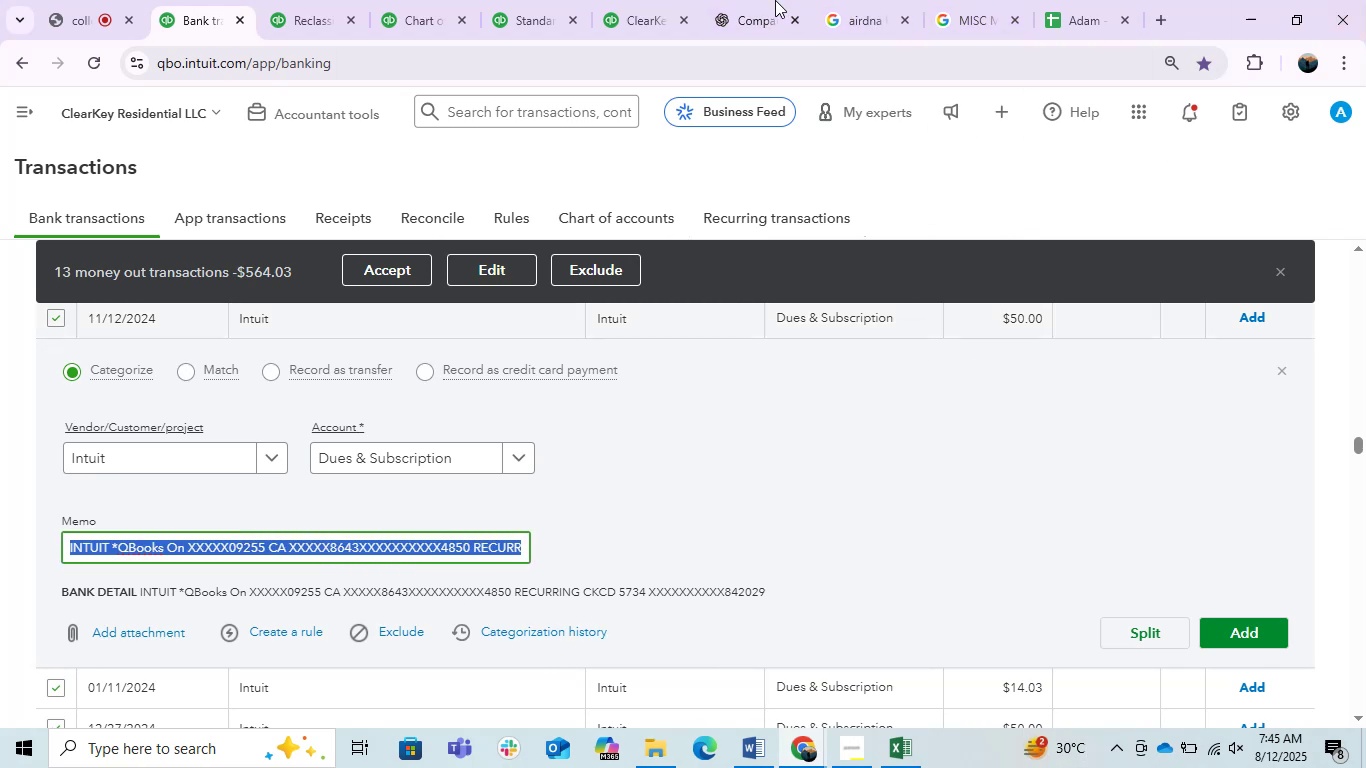 
left_click([769, 0])
 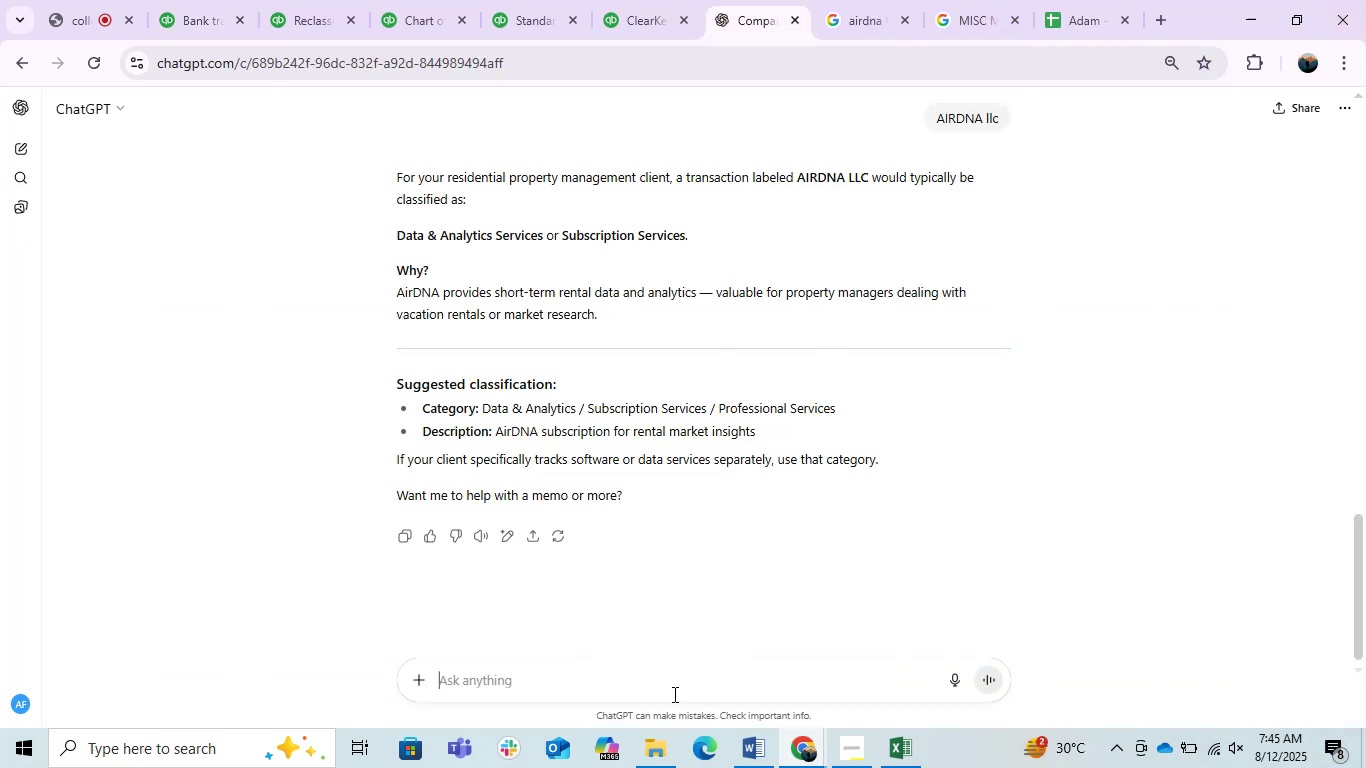 
key(Control+V)
 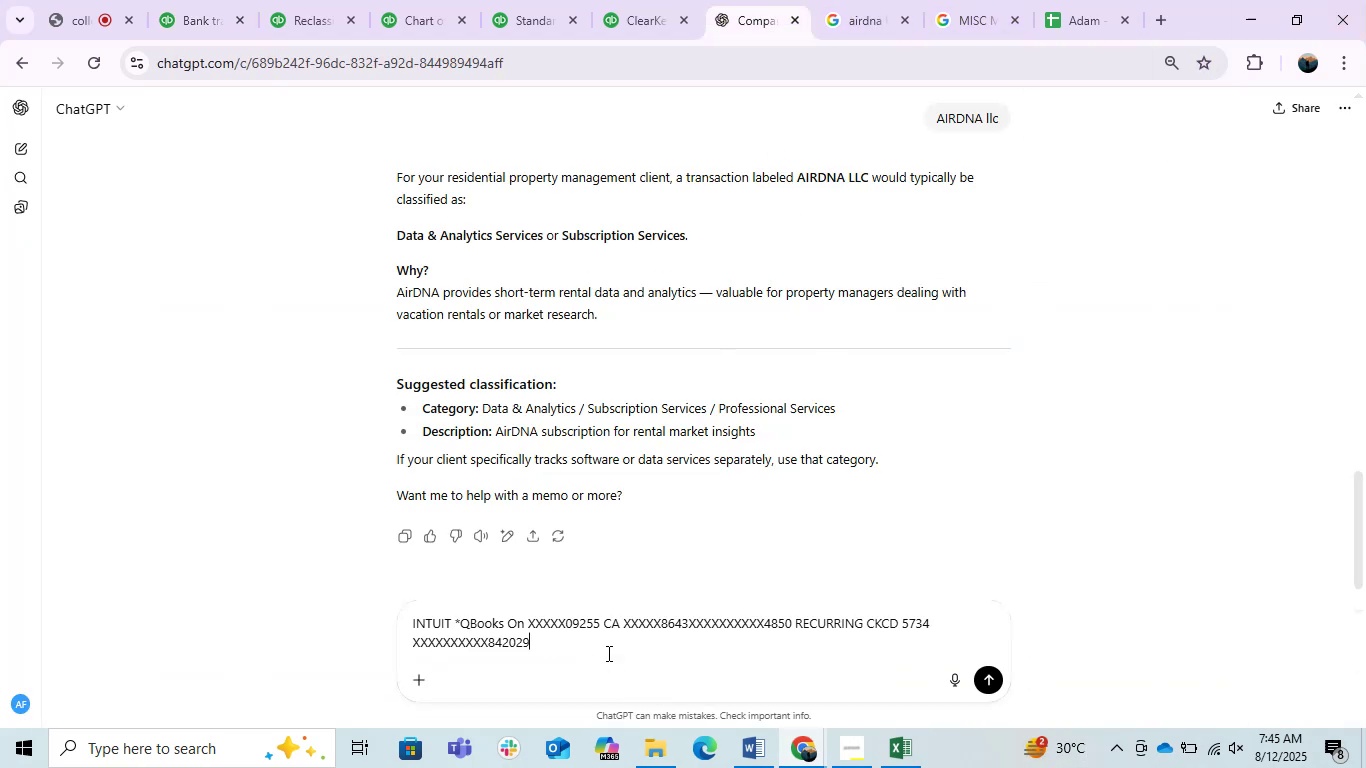 
key(Enter)
 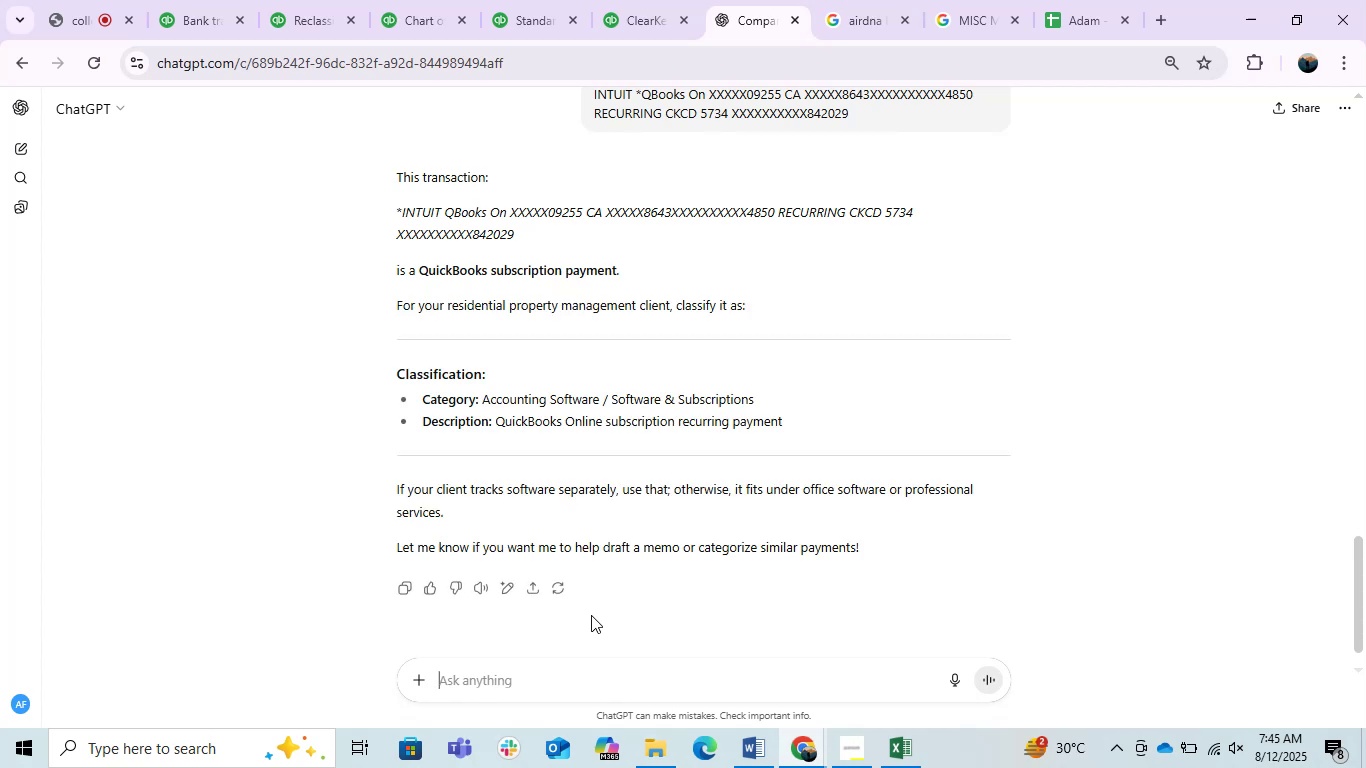 
wait(12.79)
 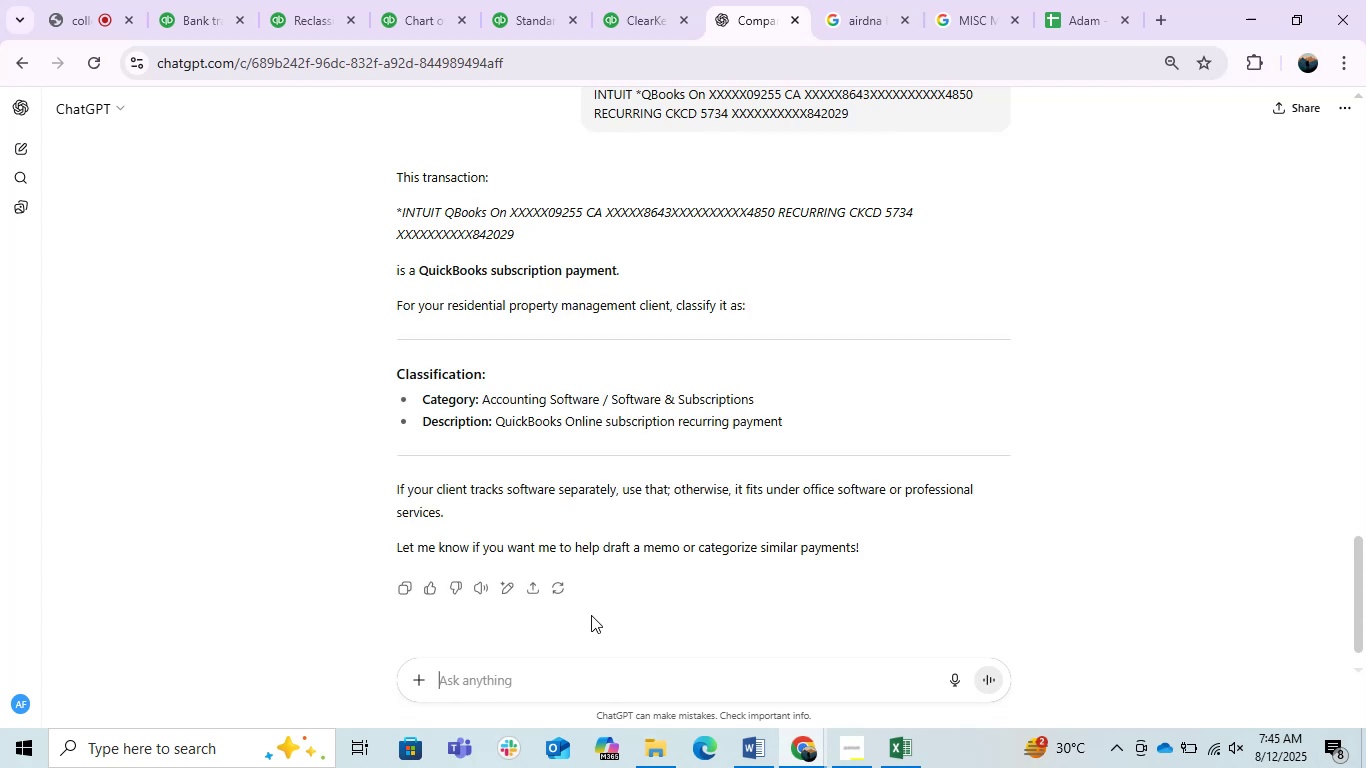 
left_click_drag(start_coordinate=[419, 271], to_coordinate=[485, 278])
 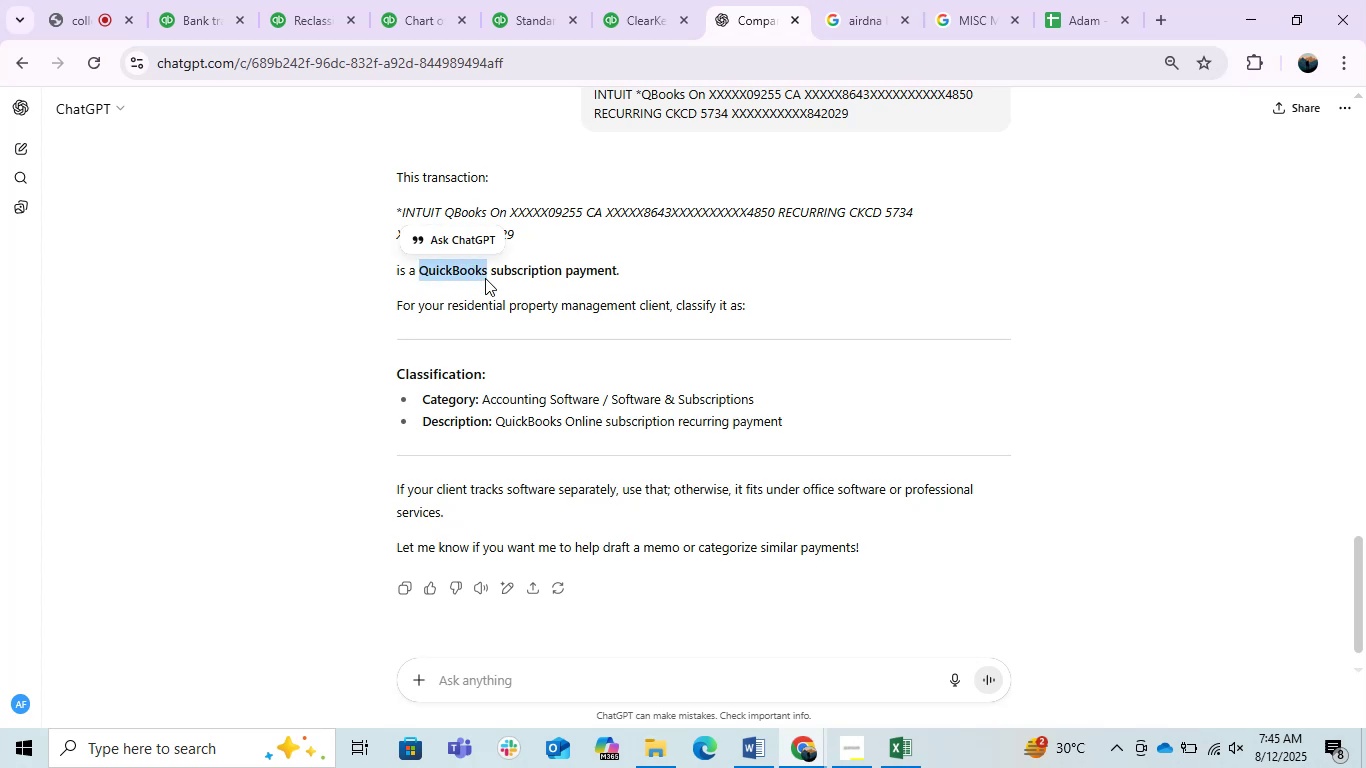 
key(Control+C)
 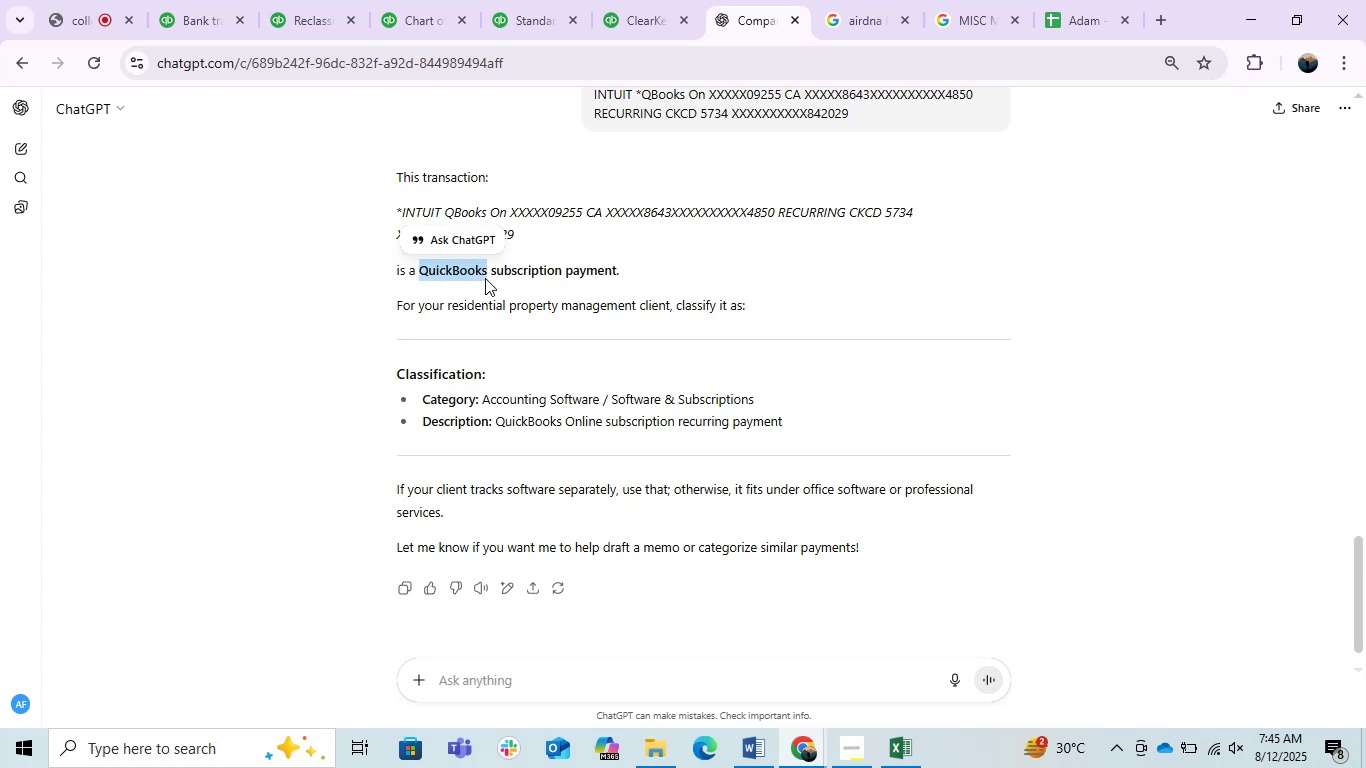 
key(Control+C)
 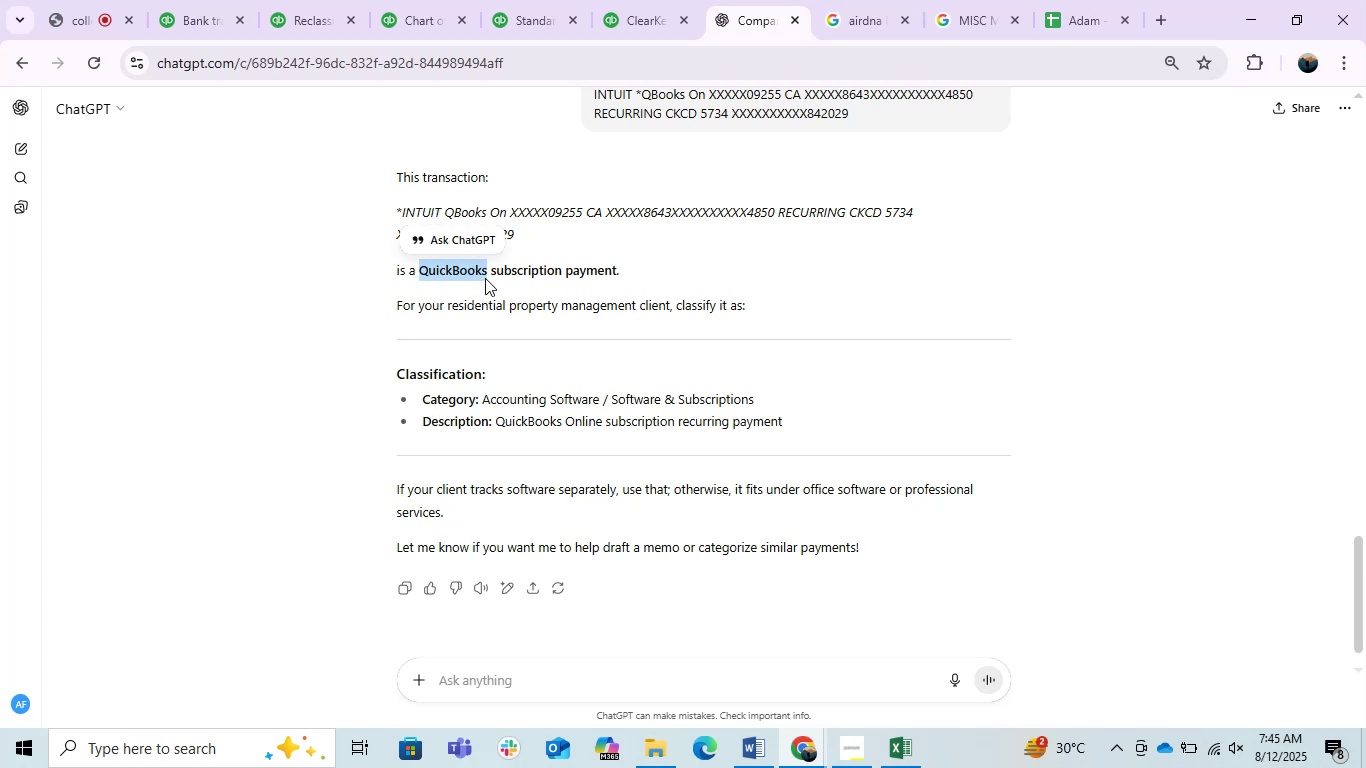 
key(Control+C)
 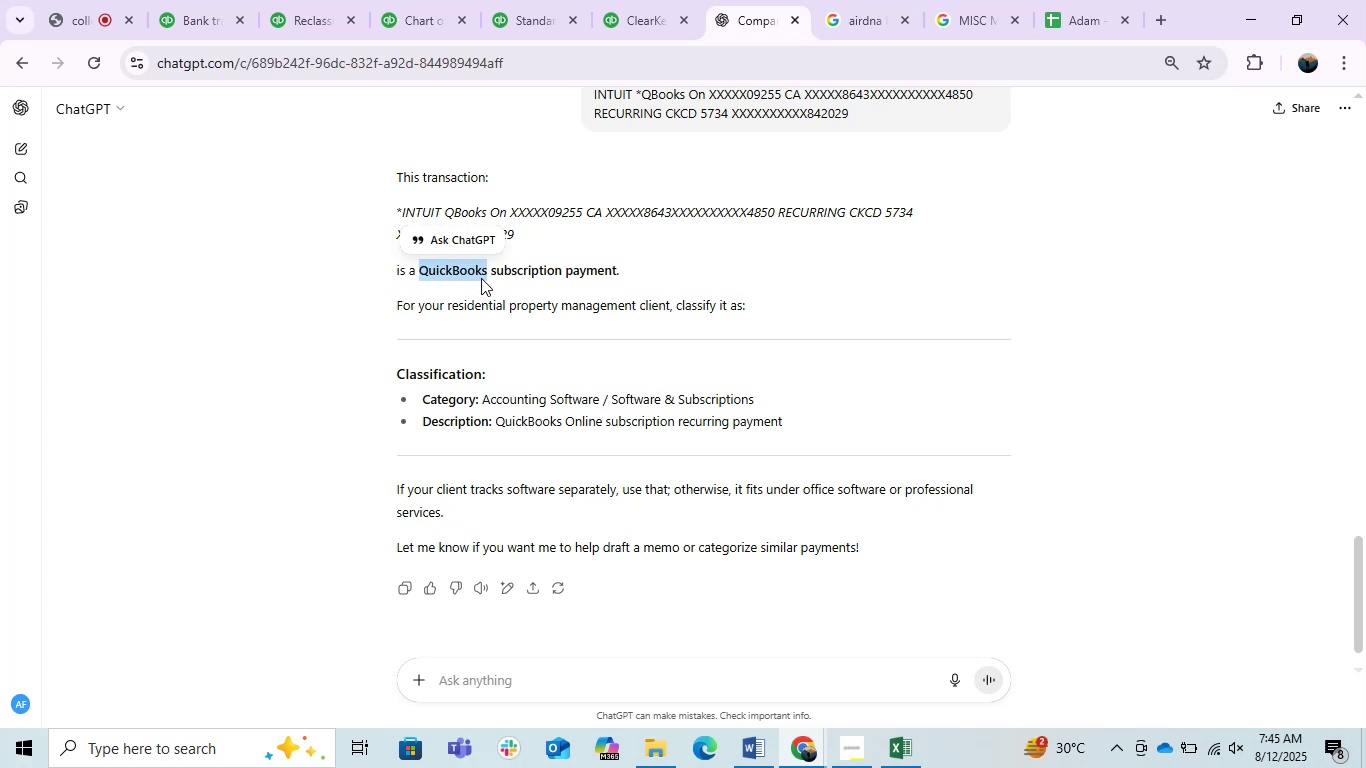 
key(Control+C)
 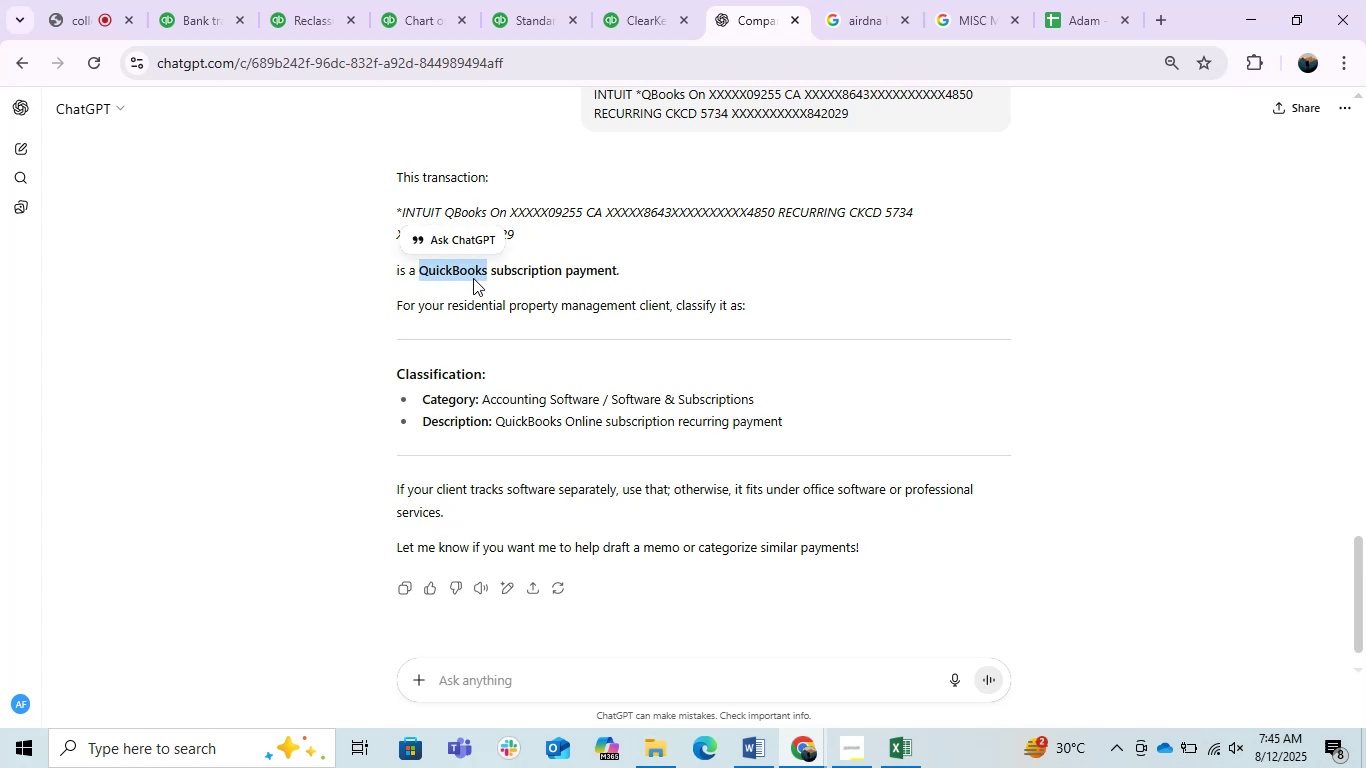 
key(Control+C)
 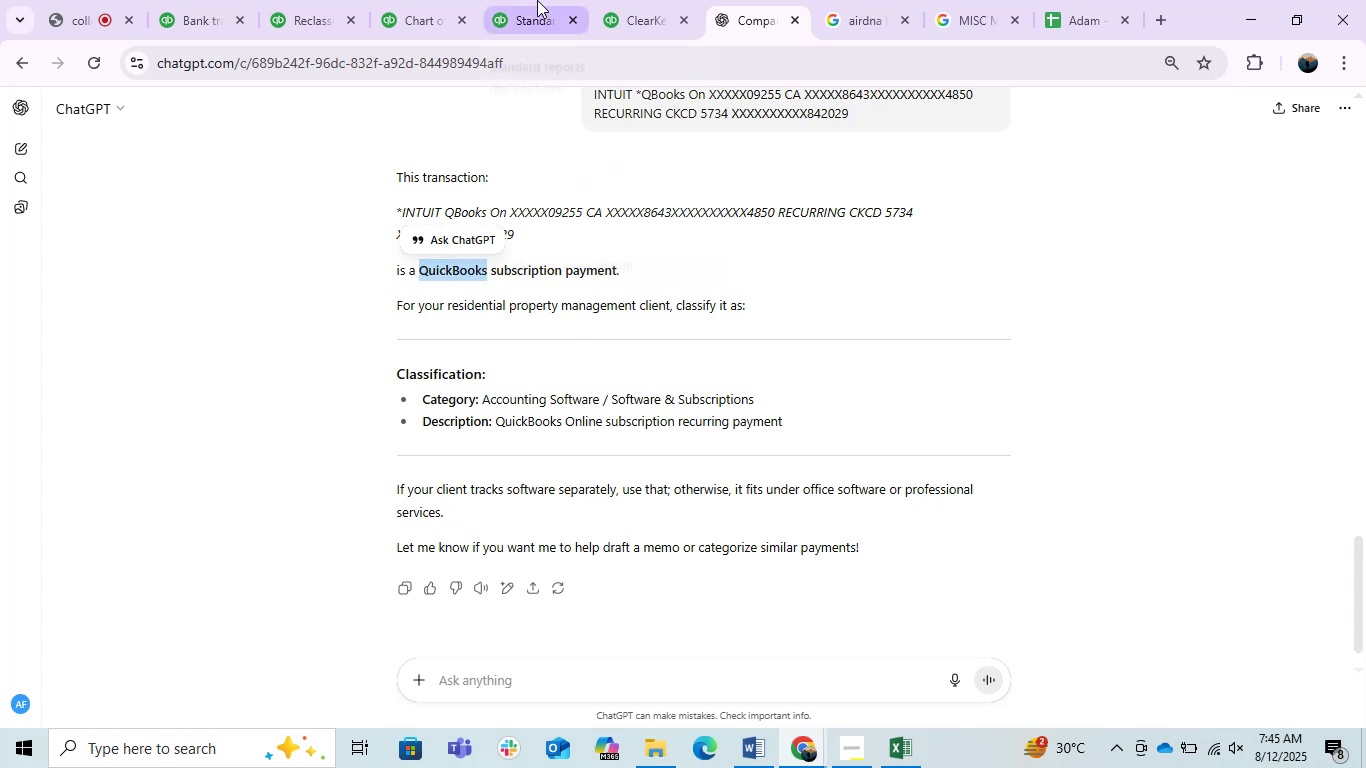 
left_click([412, 0])
 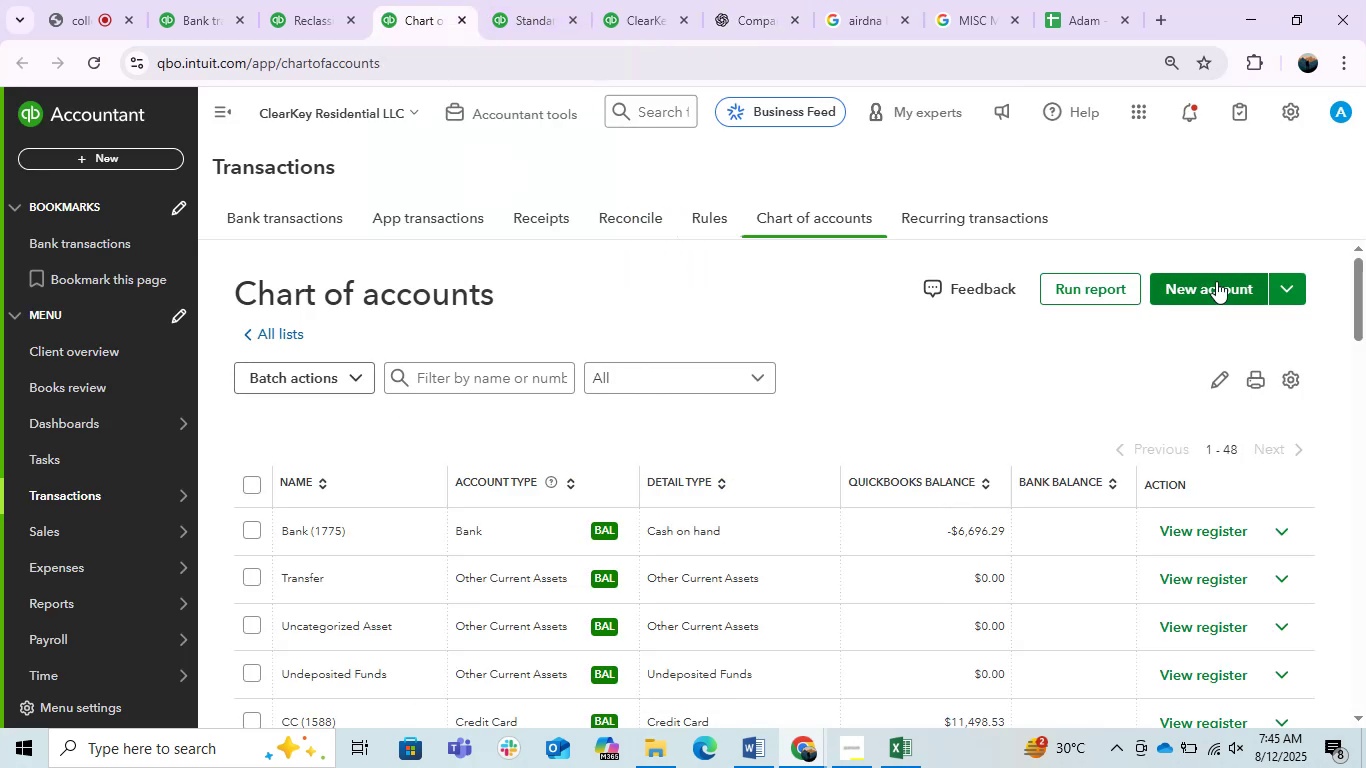 
left_click([1193, 278])
 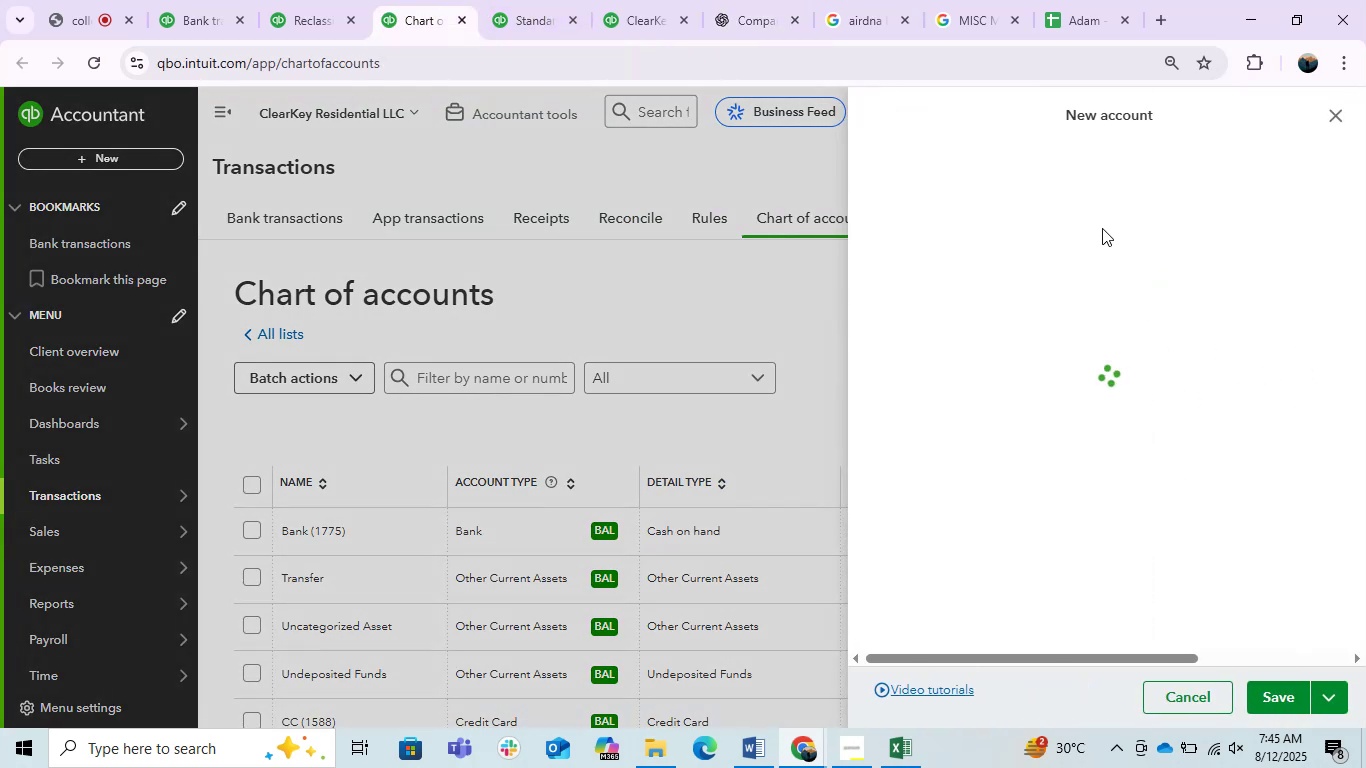 
left_click([951, 193])
 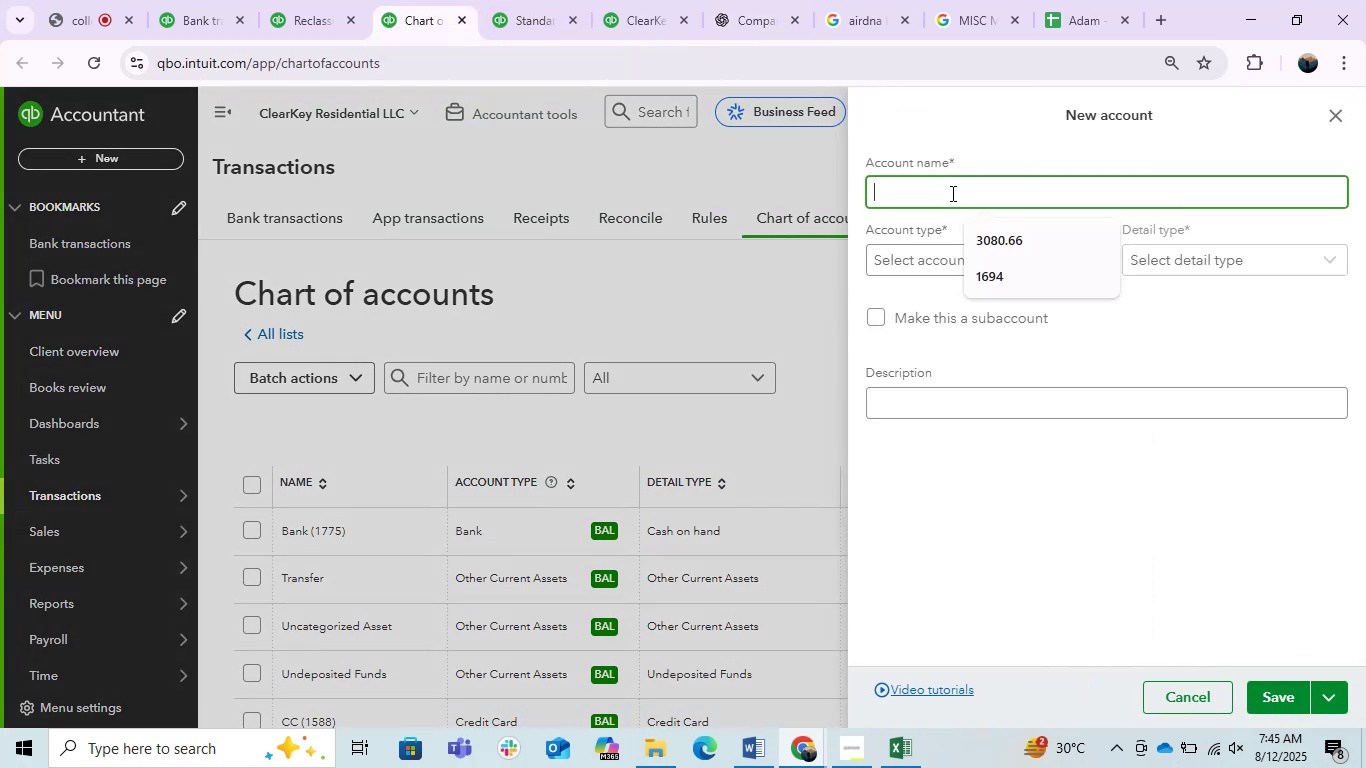 
key(Control+V)
 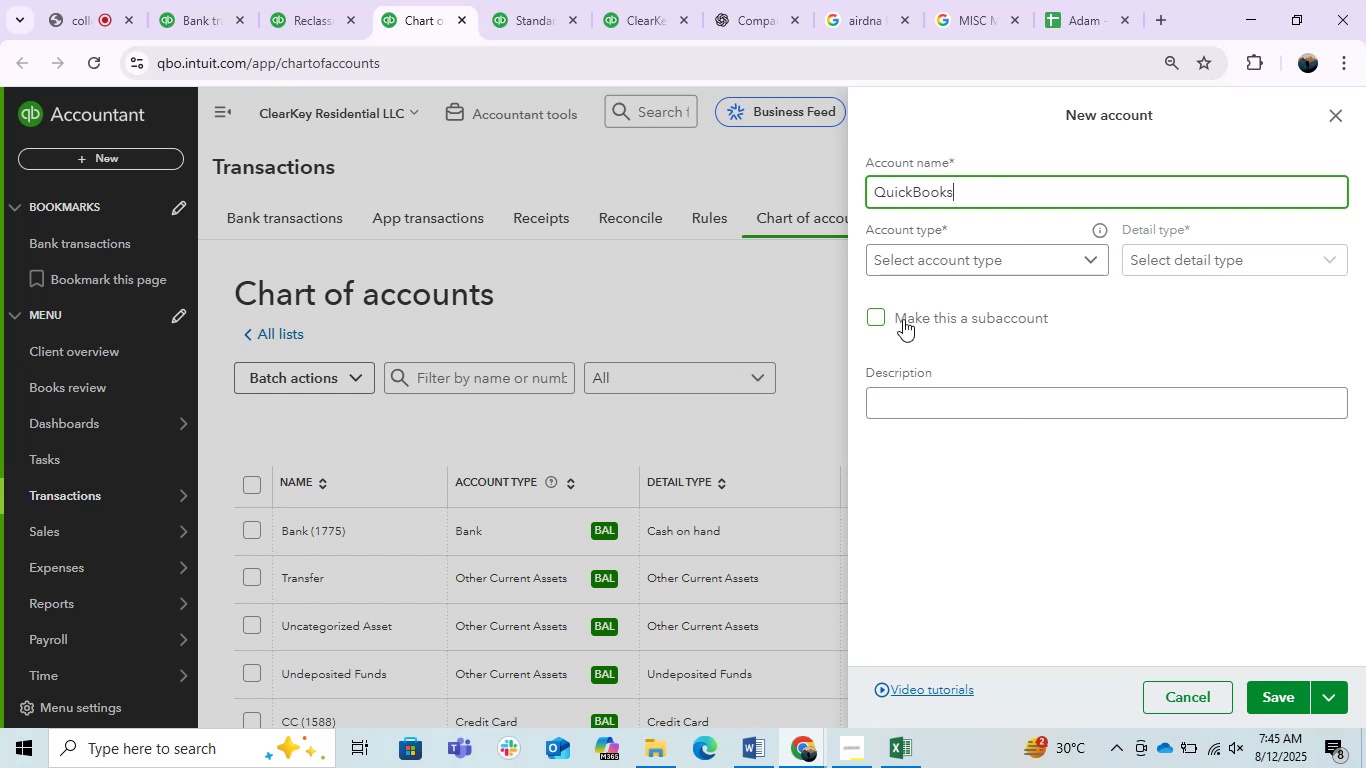 
left_click([871, 316])
 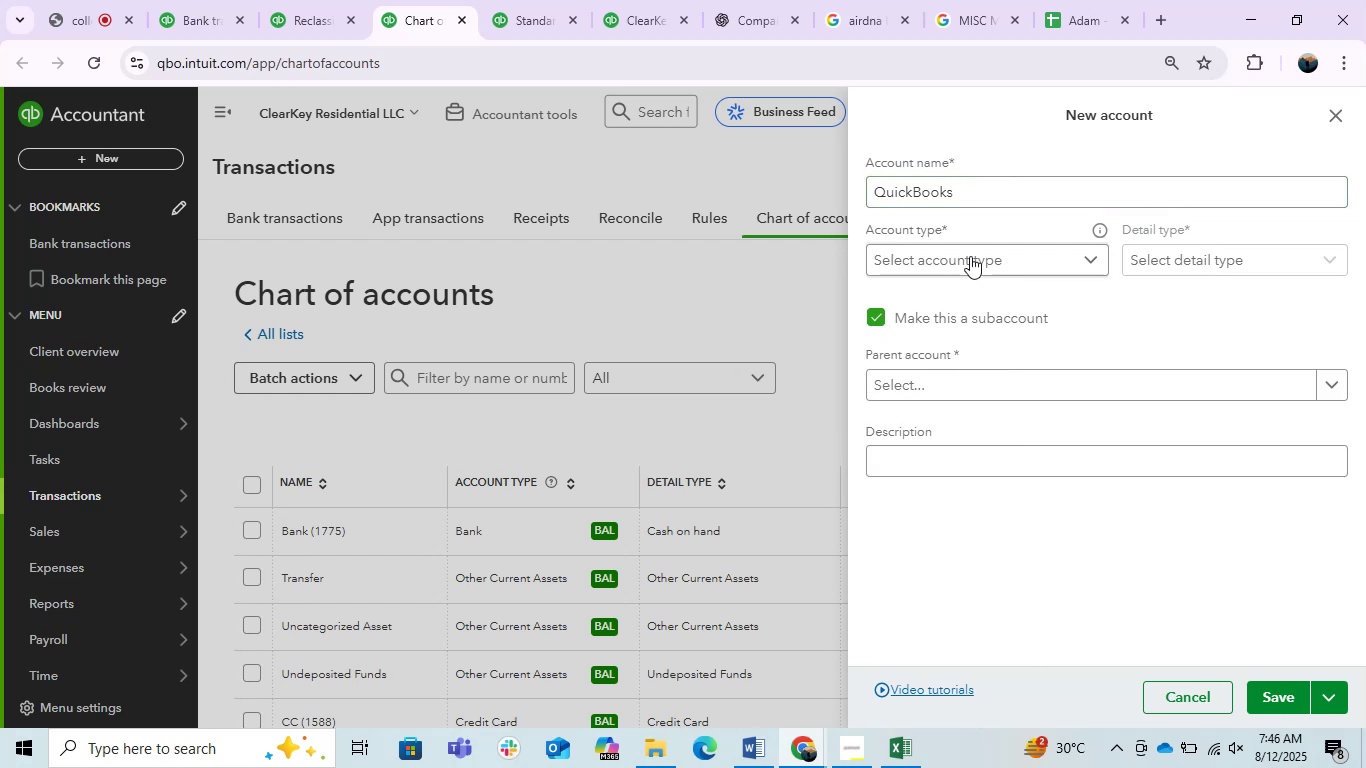 
left_click([971, 254])
 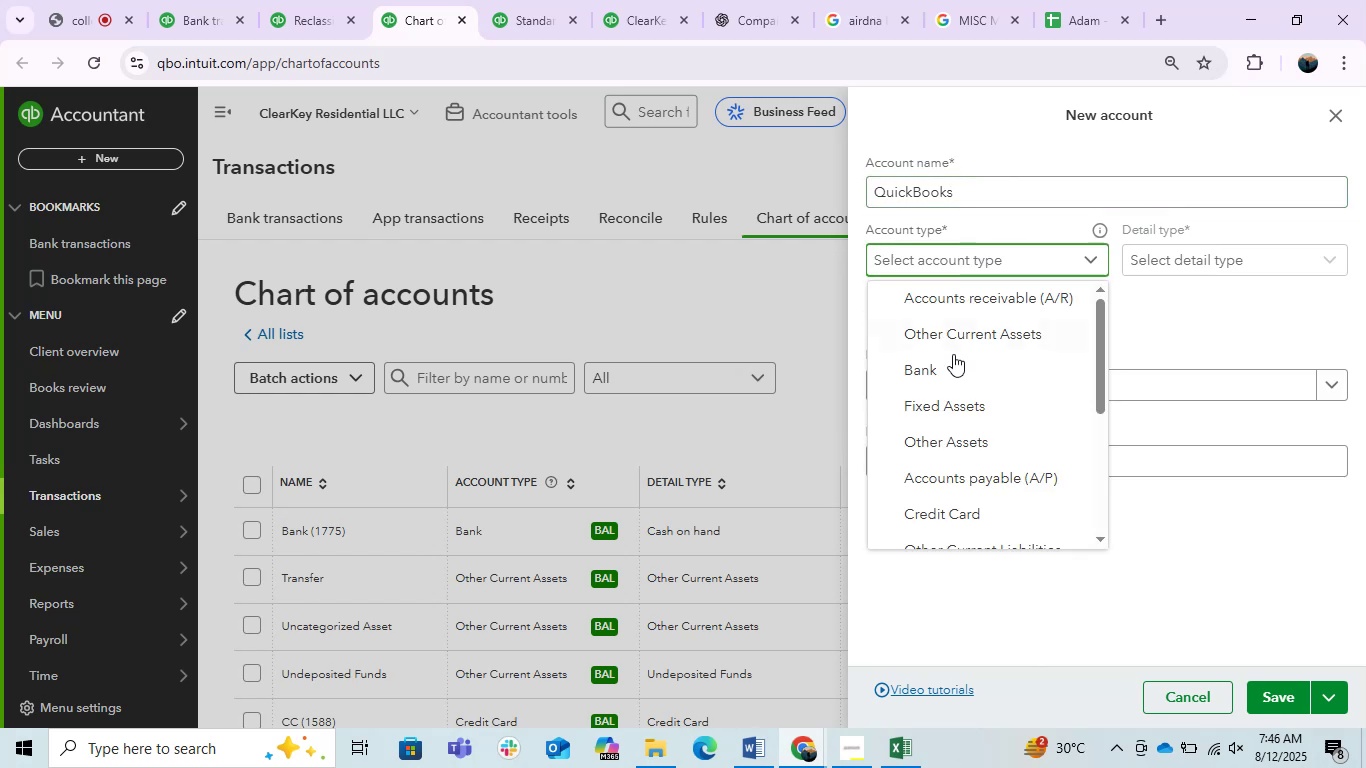 
scroll: coordinate [959, 409], scroll_direction: down, amount: 4.0
 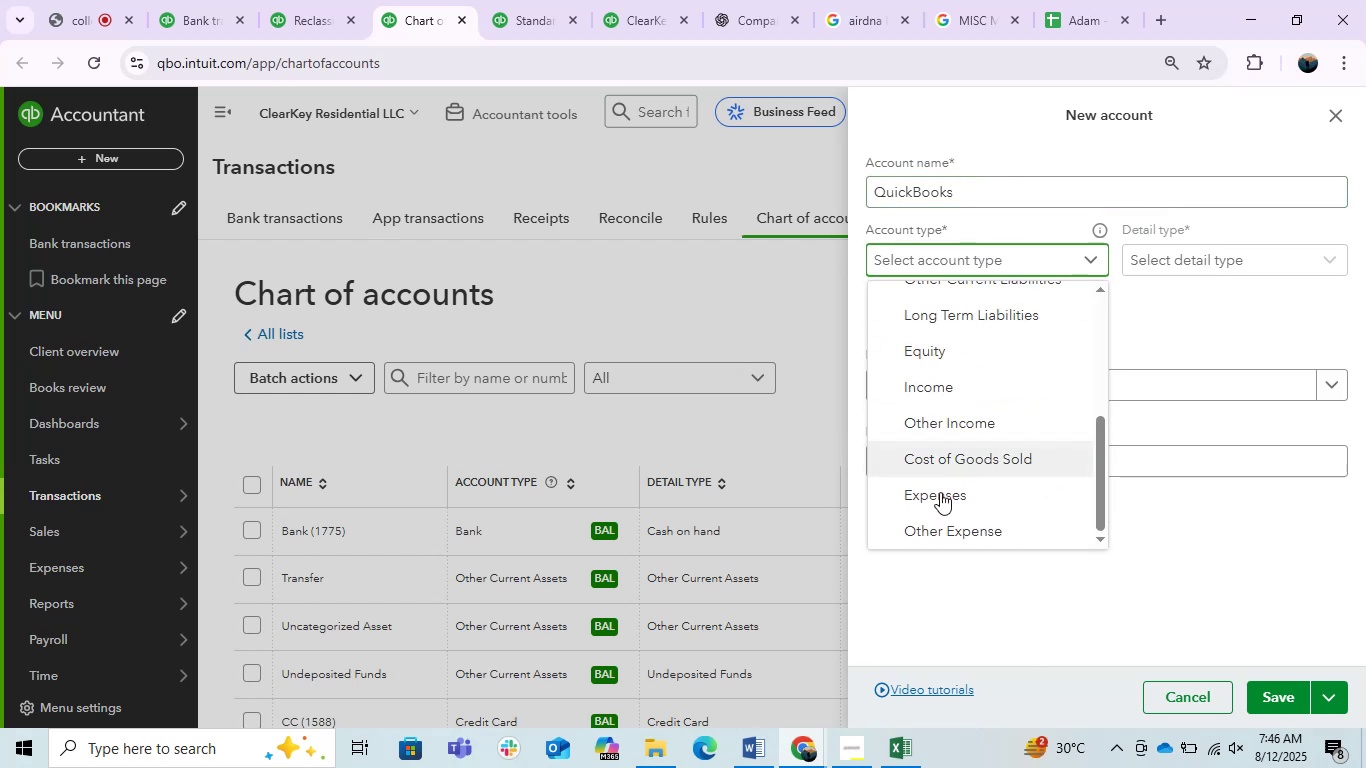 
left_click([932, 498])
 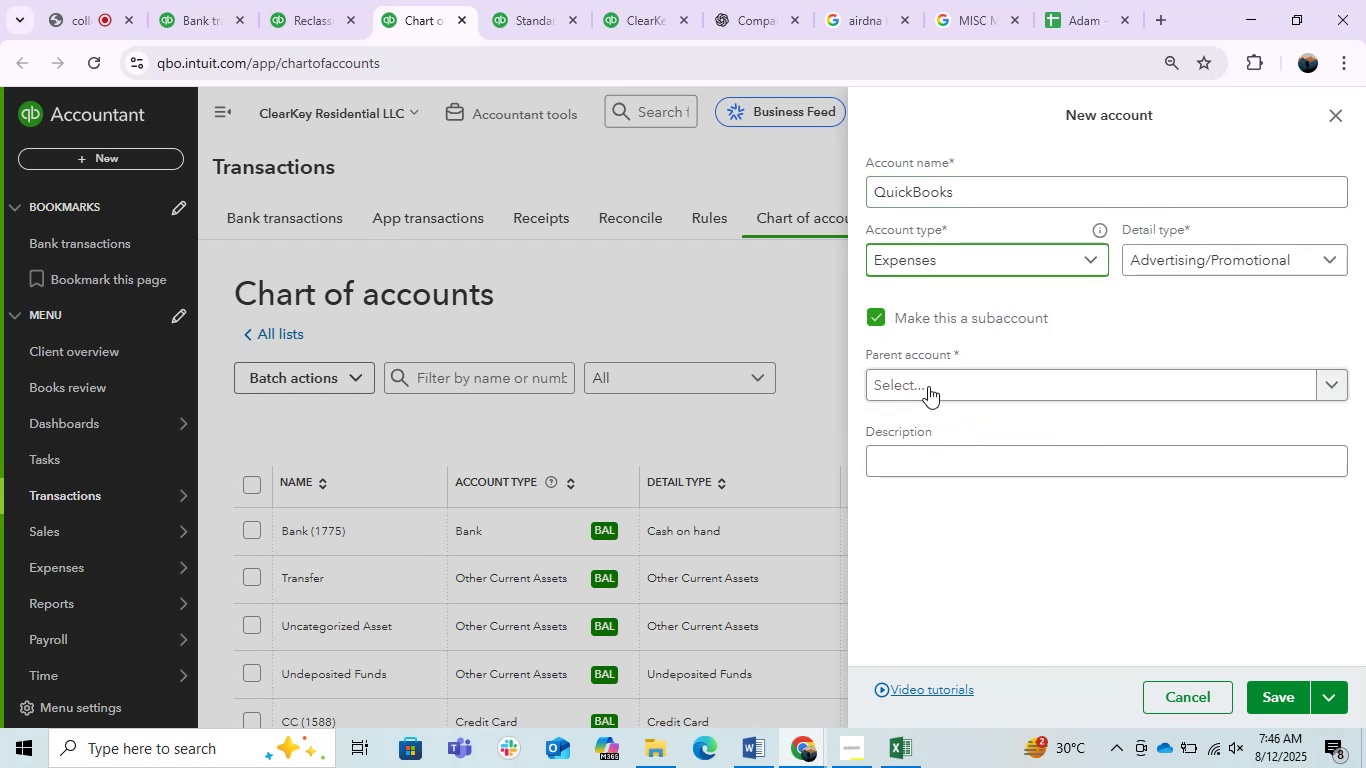 
left_click([928, 386])
 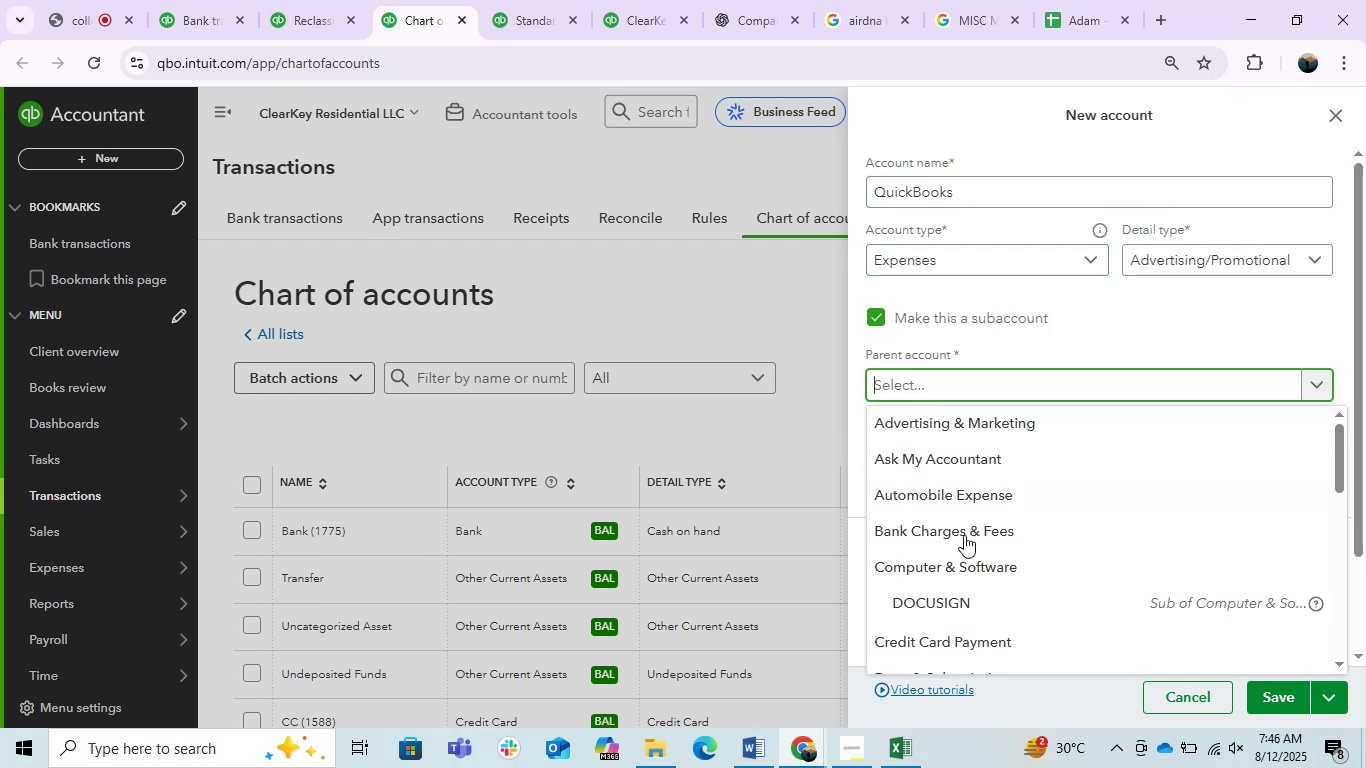 
left_click([967, 573])
 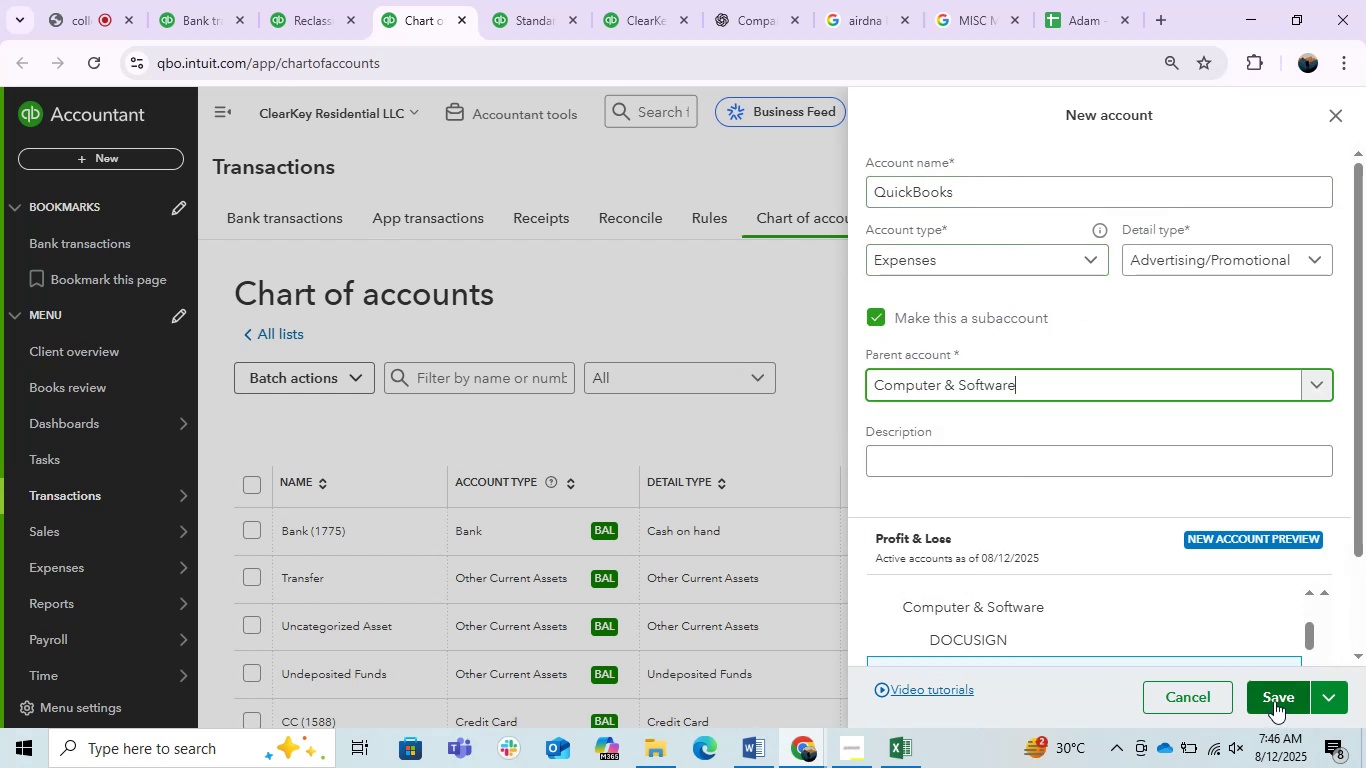 
left_click([1274, 701])
 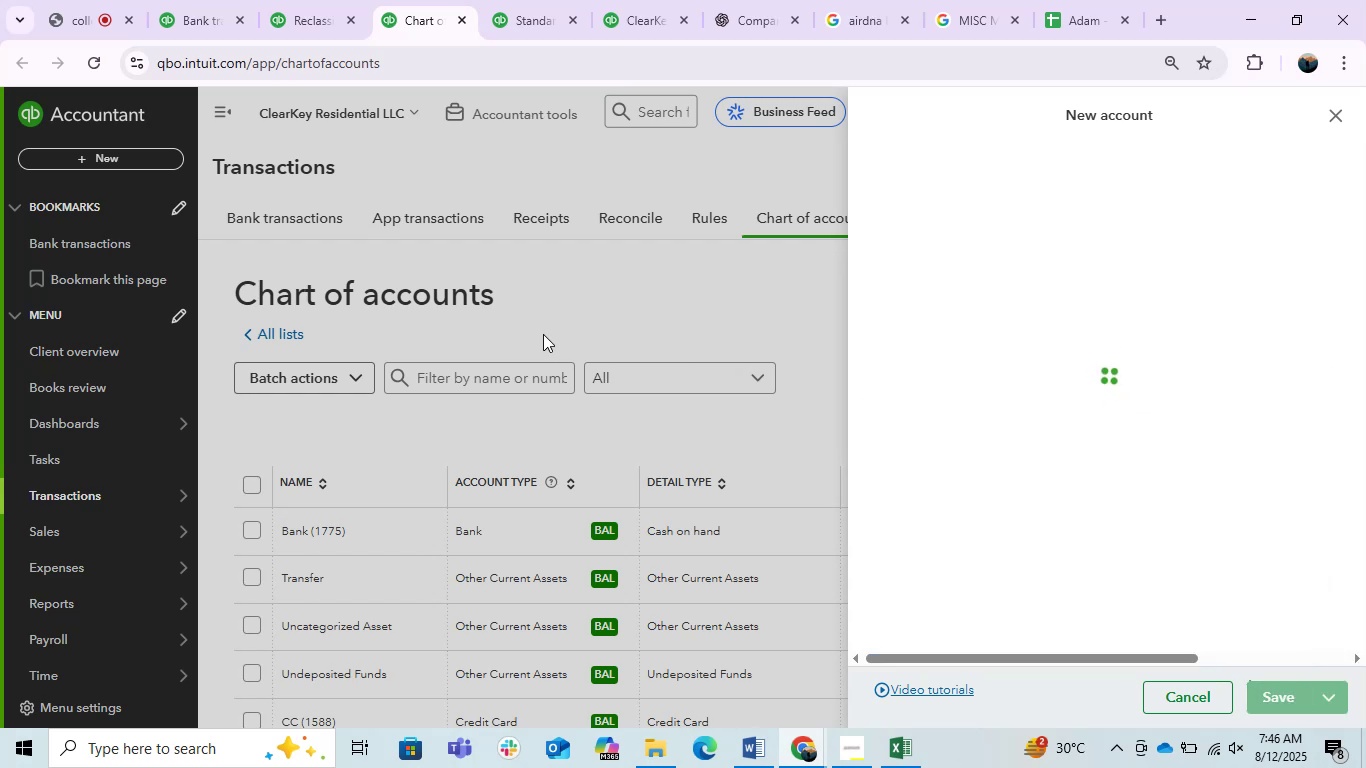 
left_click([210, 0])
 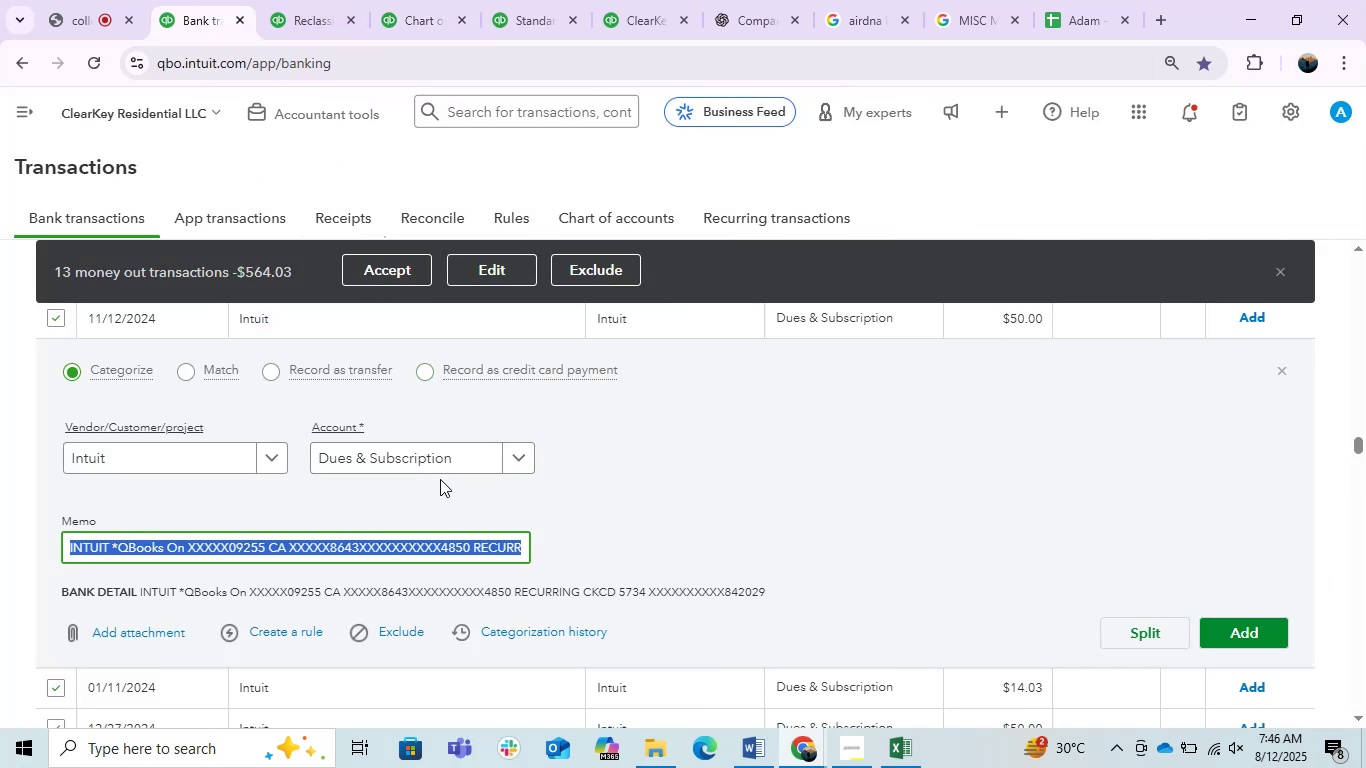 
wait(6.02)
 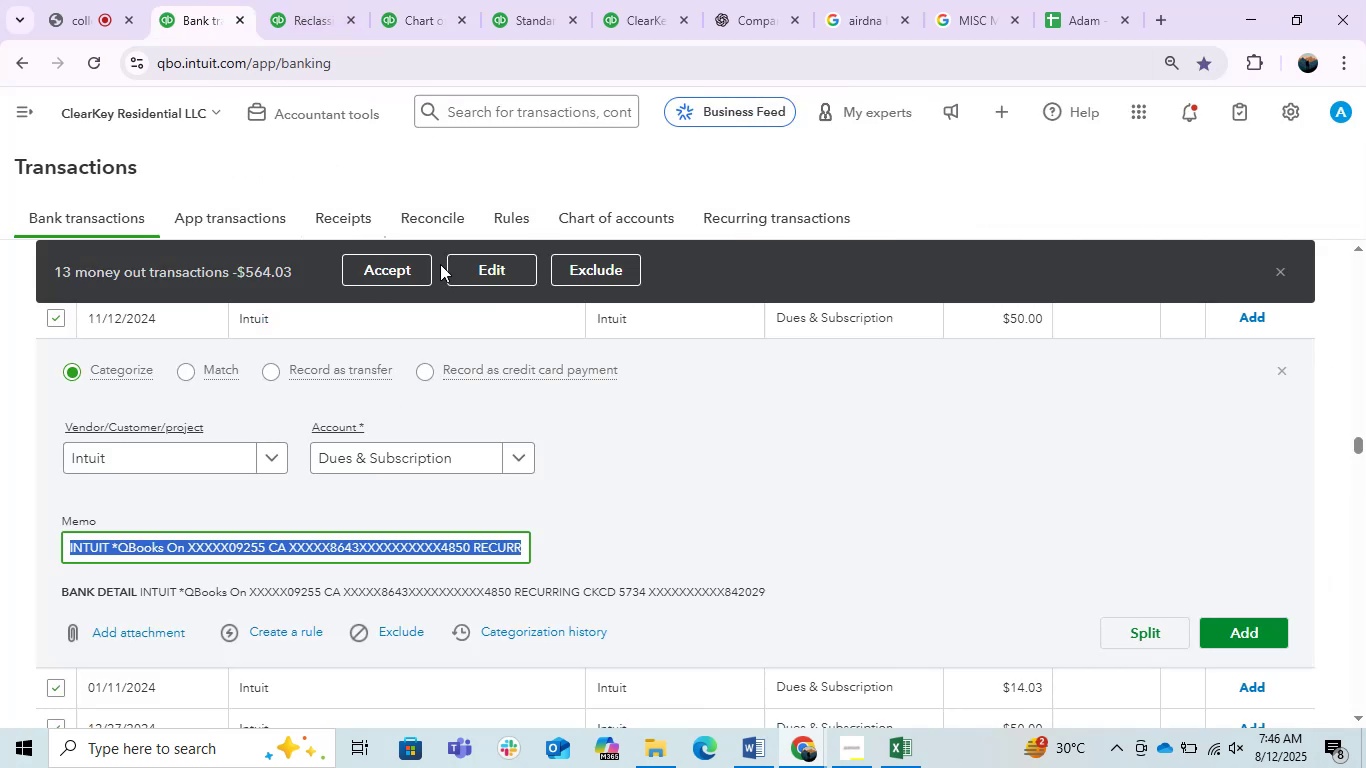 
left_click([500, 265])
 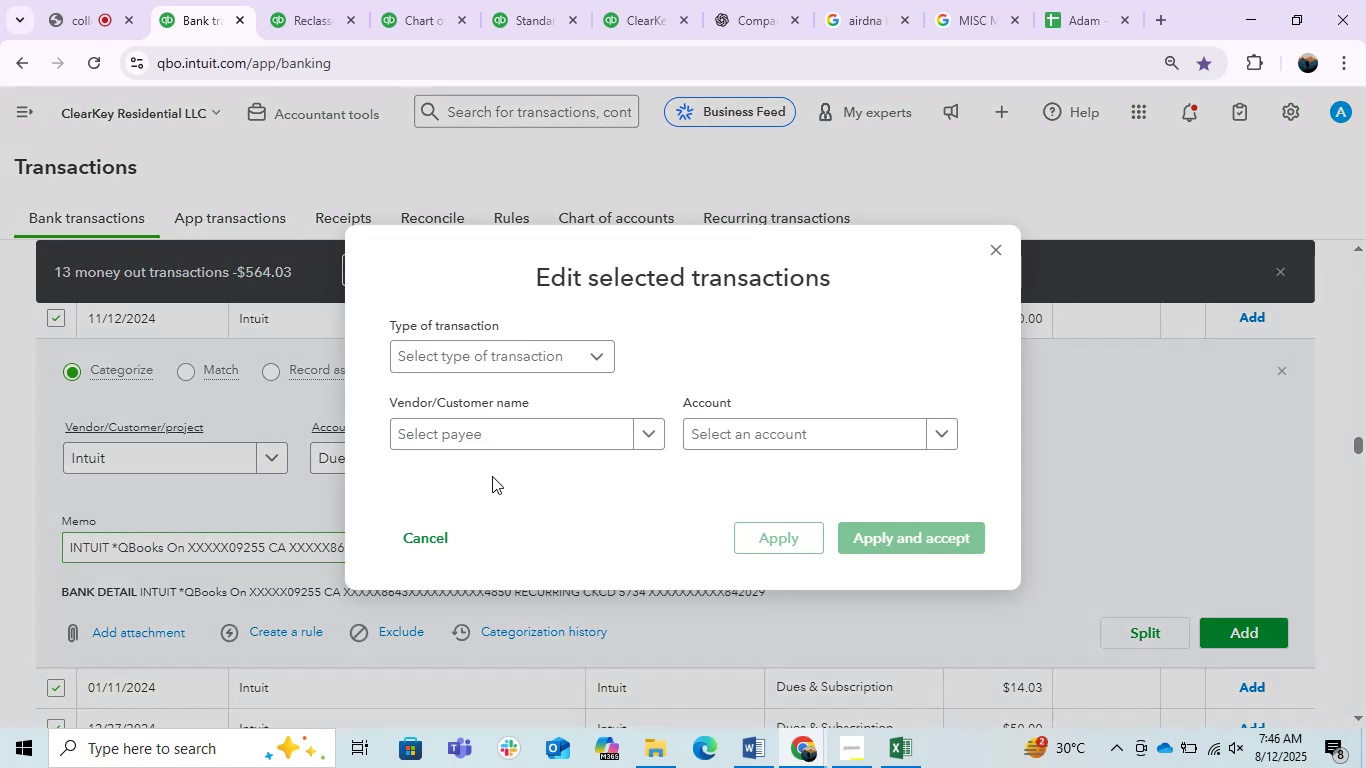 
left_click([486, 426])
 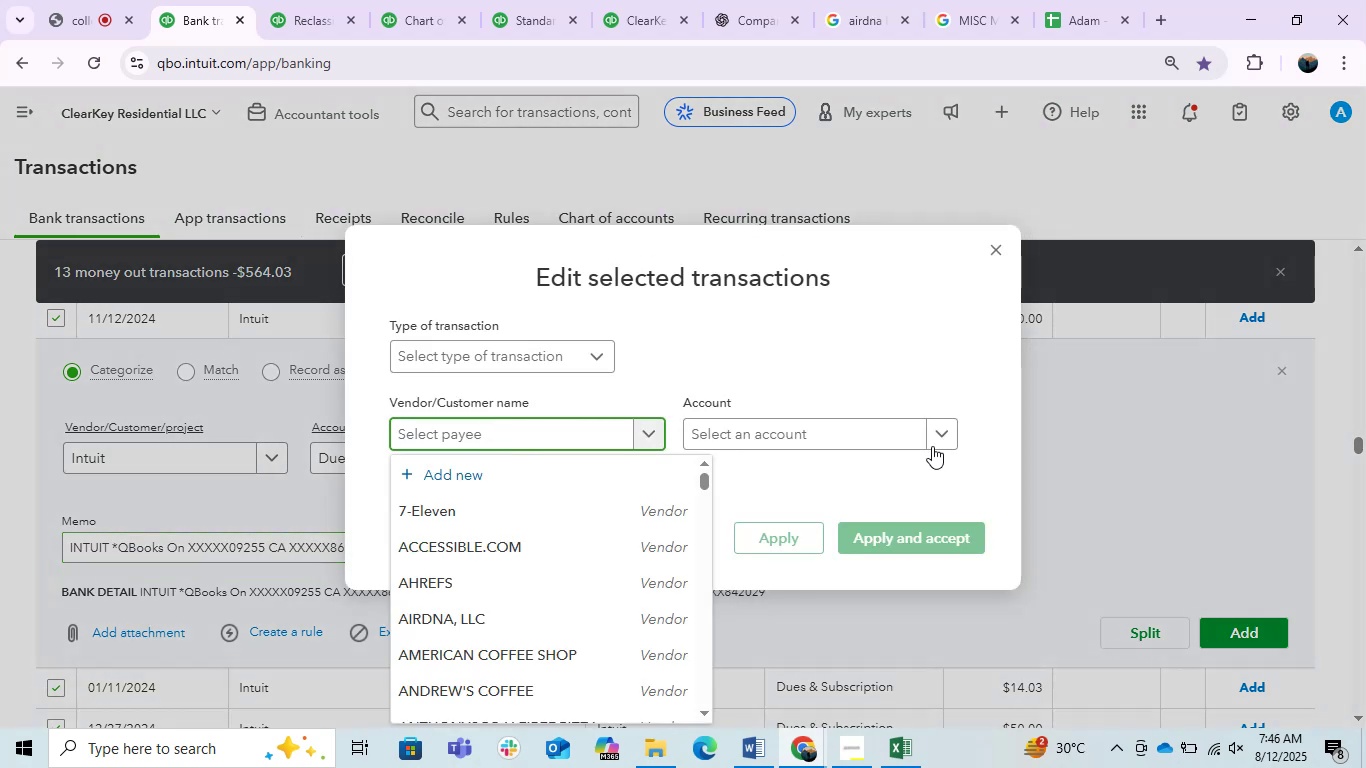 
left_click([773, 426])
 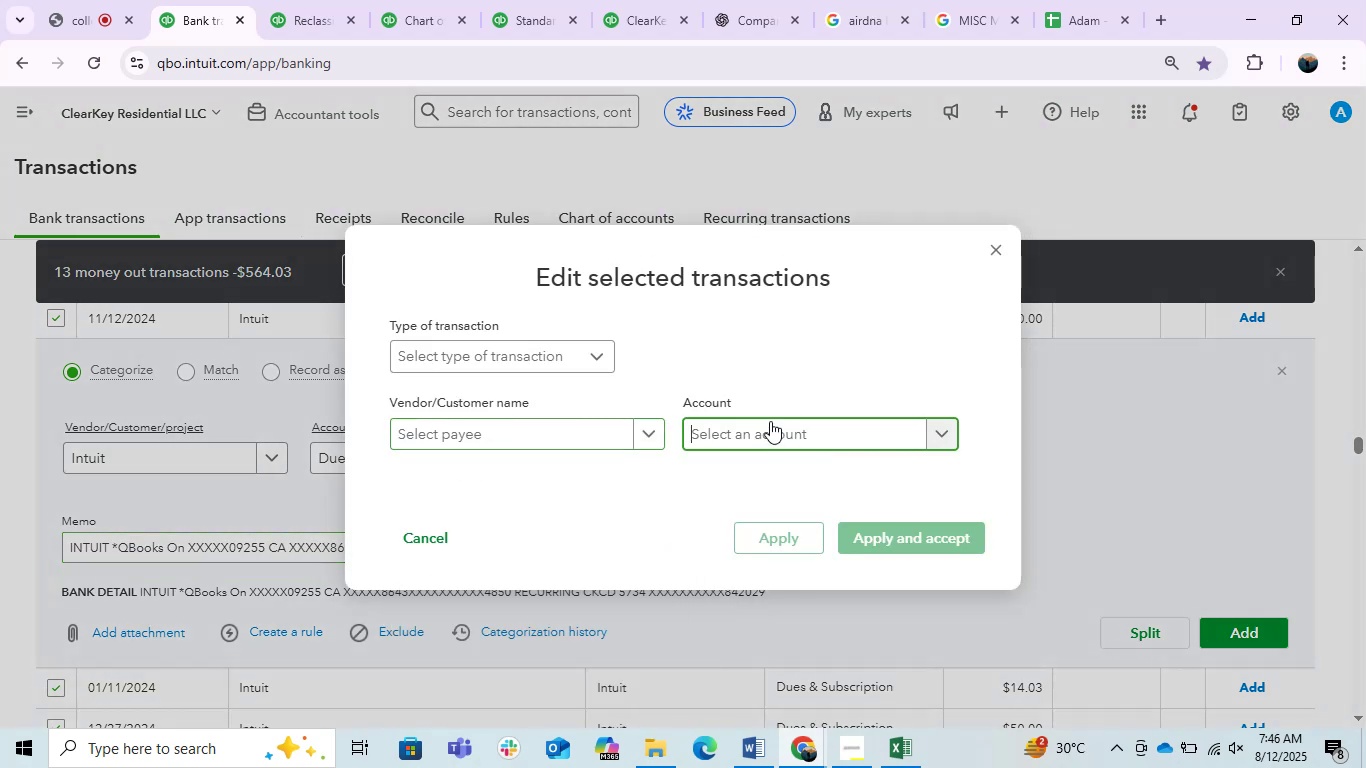 
key(Control+V)
 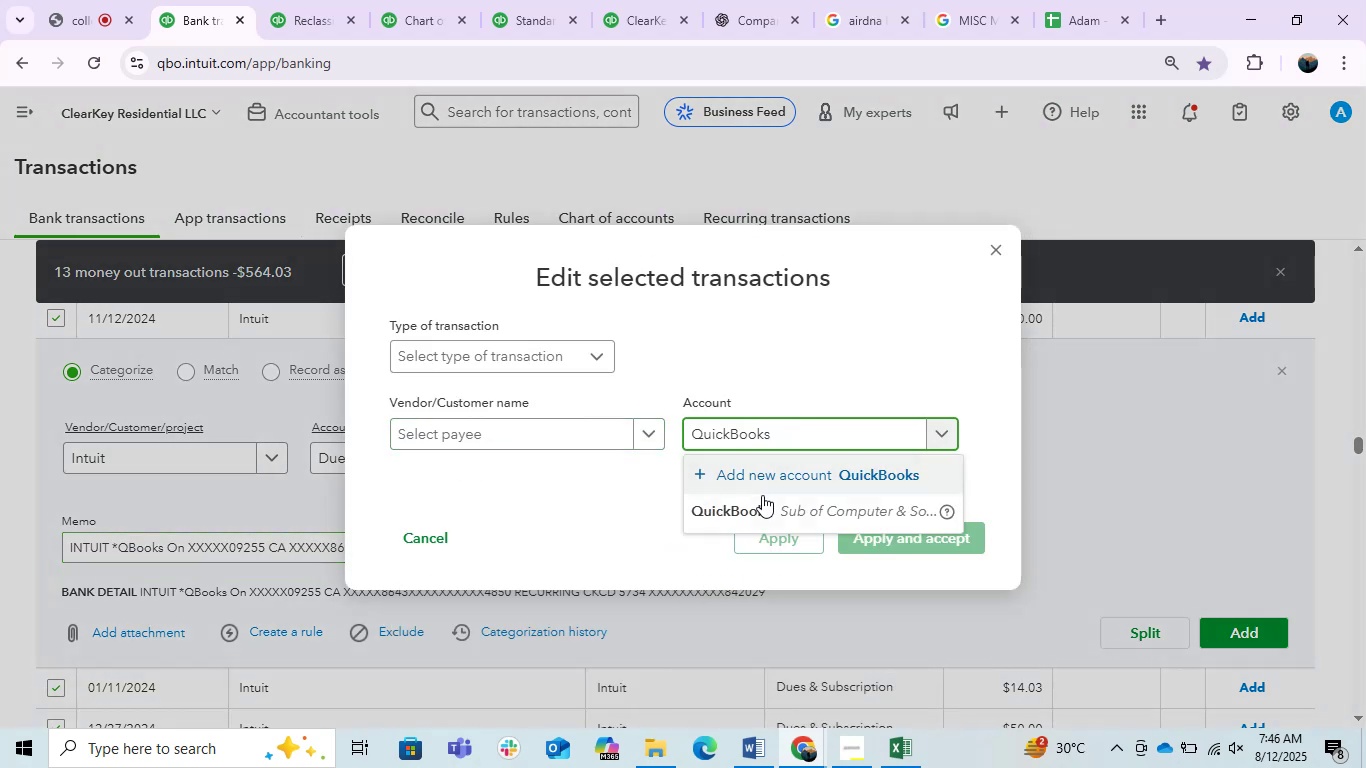 
left_click([758, 497])
 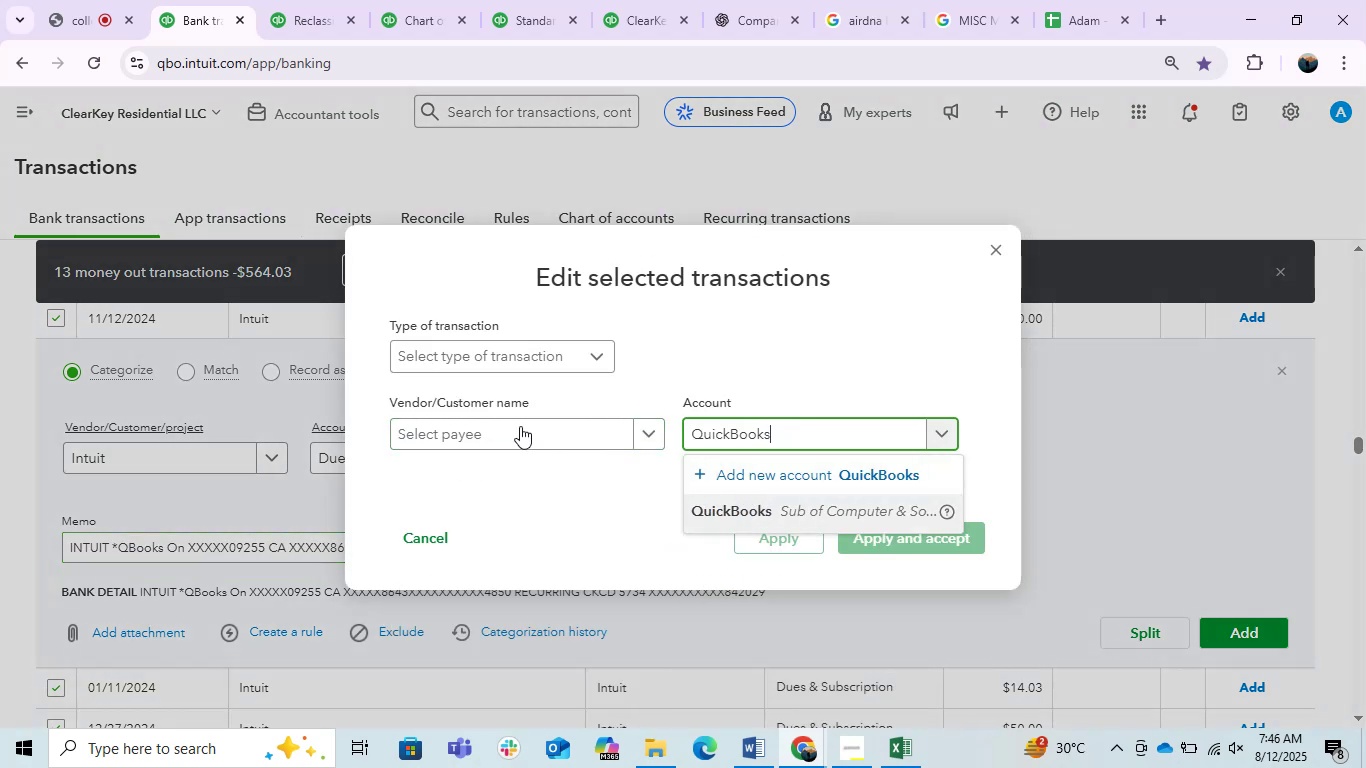 
left_click([520, 426])
 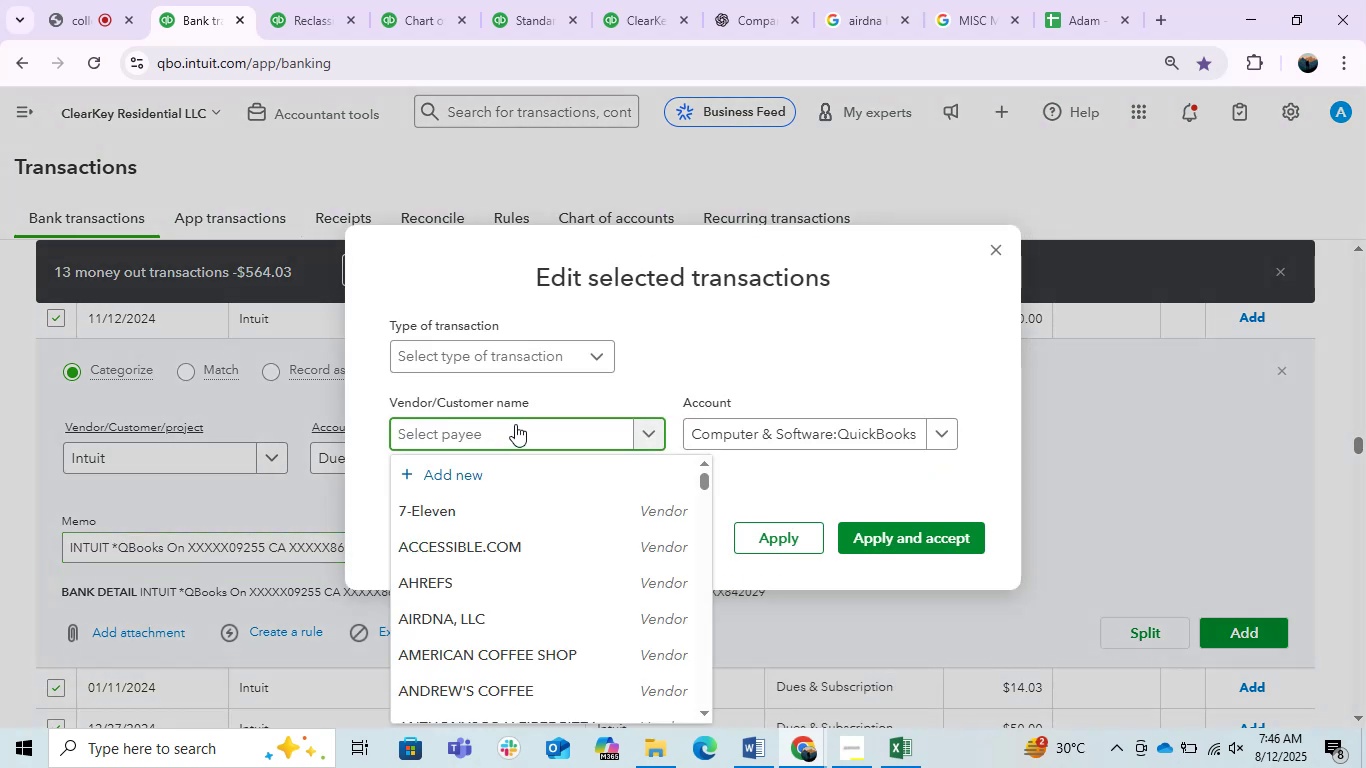 
type(int)
 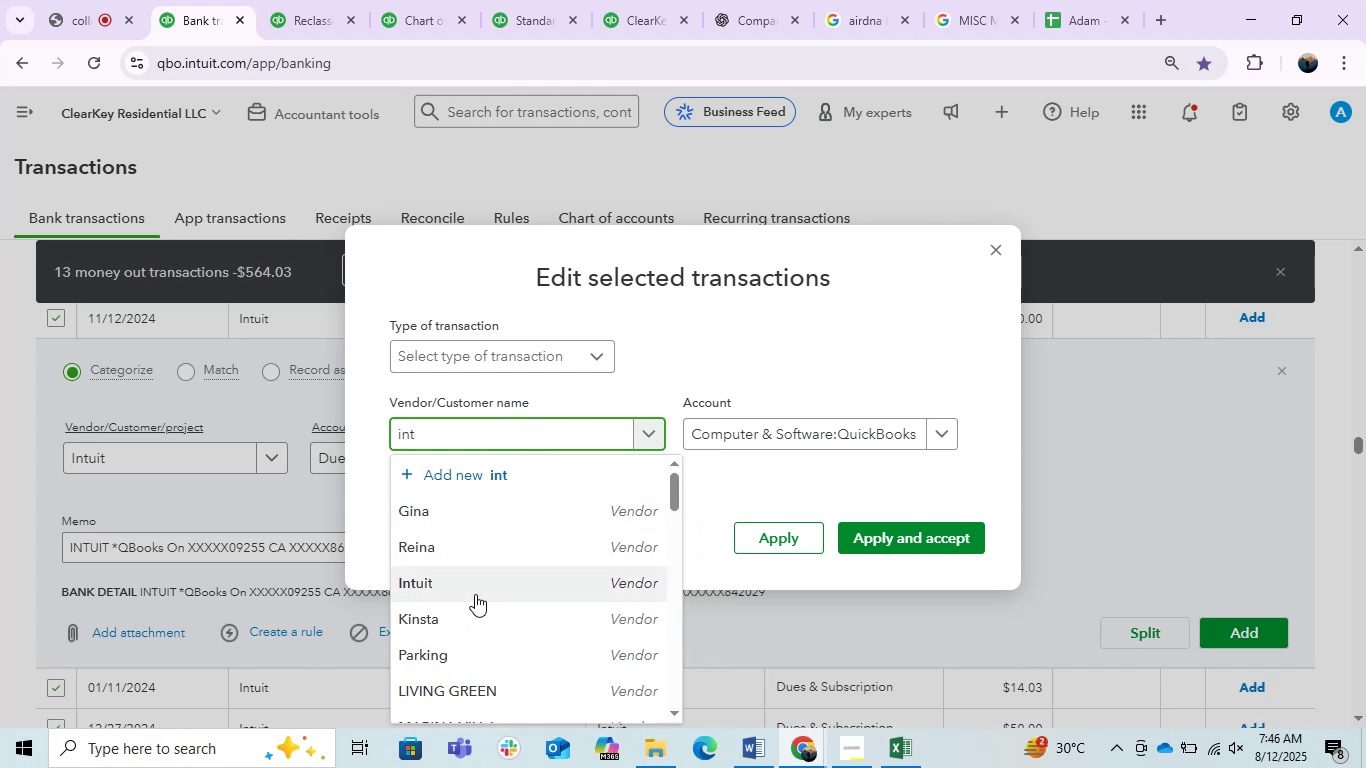 
left_click([469, 588])
 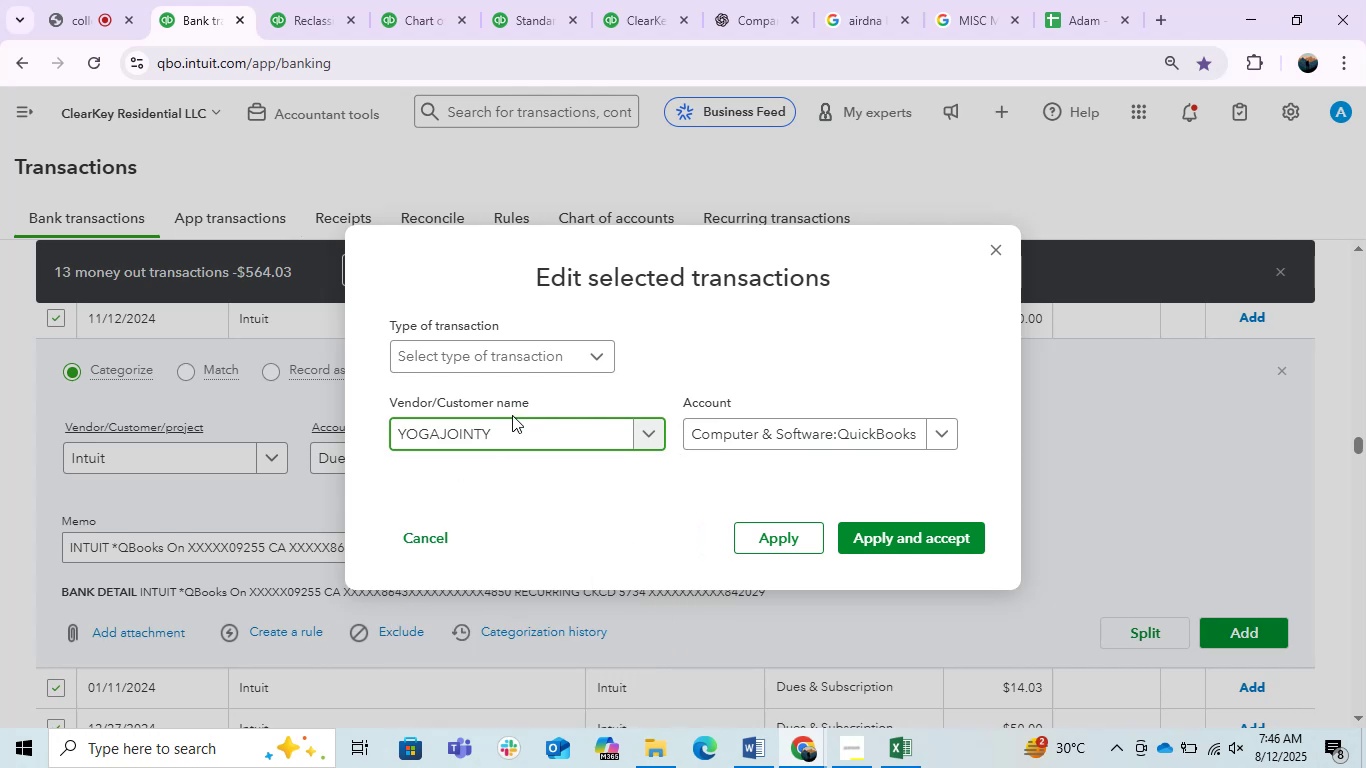 
left_click([508, 445])
 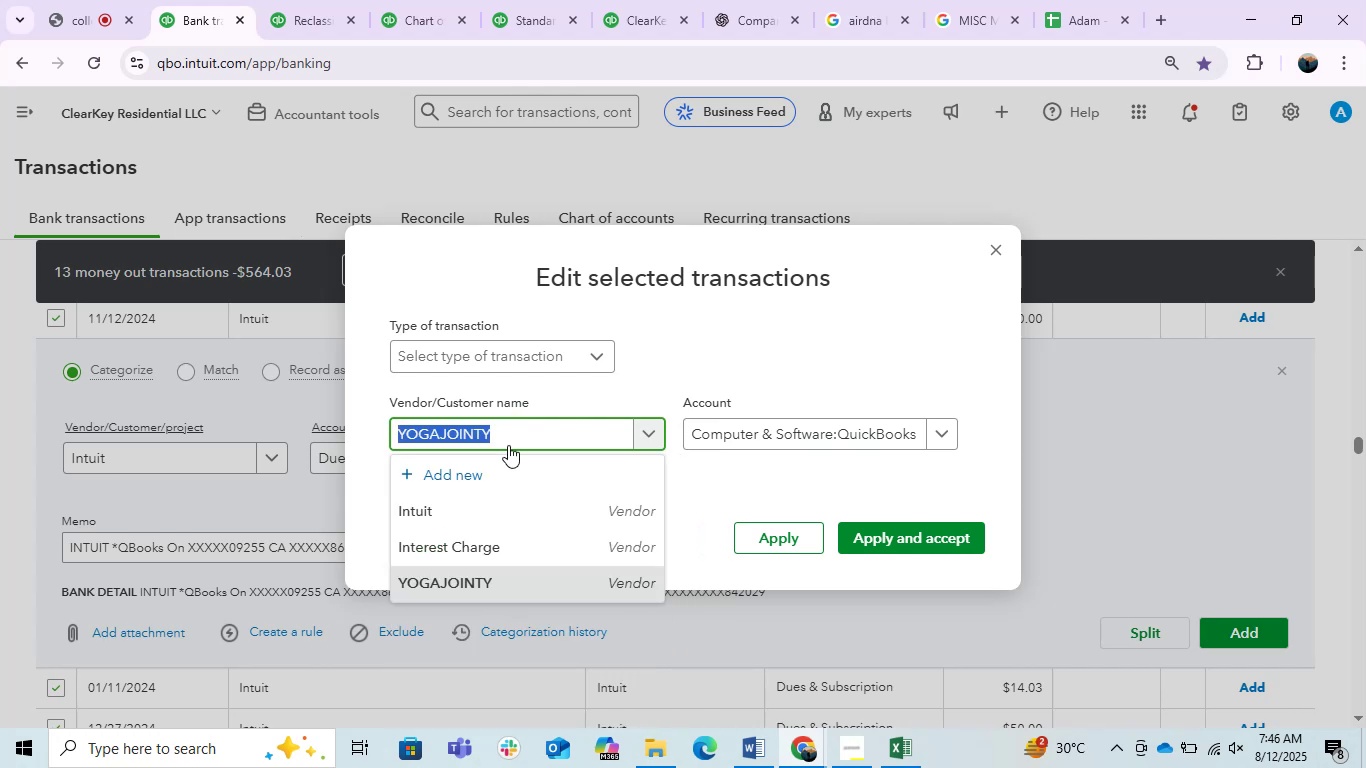 
type(intui)
 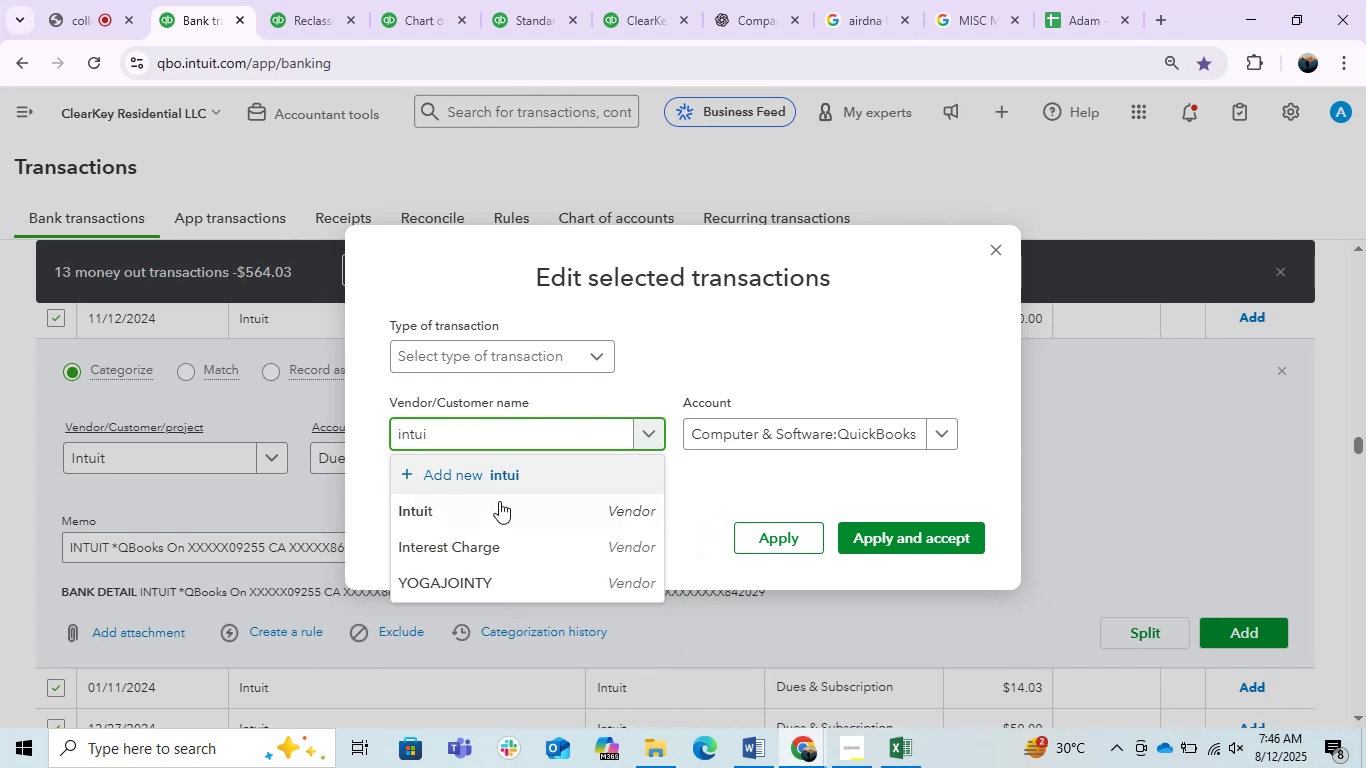 
left_click([491, 505])
 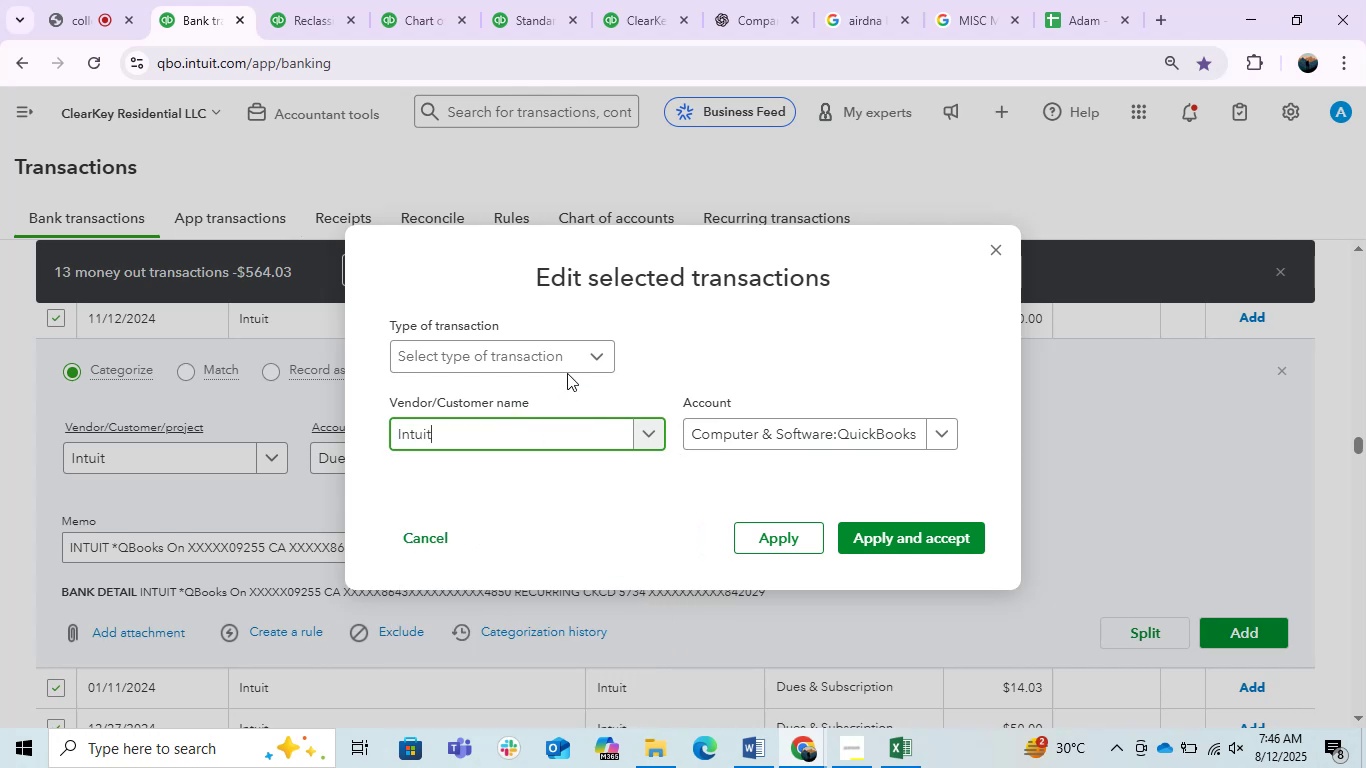 
left_click([557, 361])
 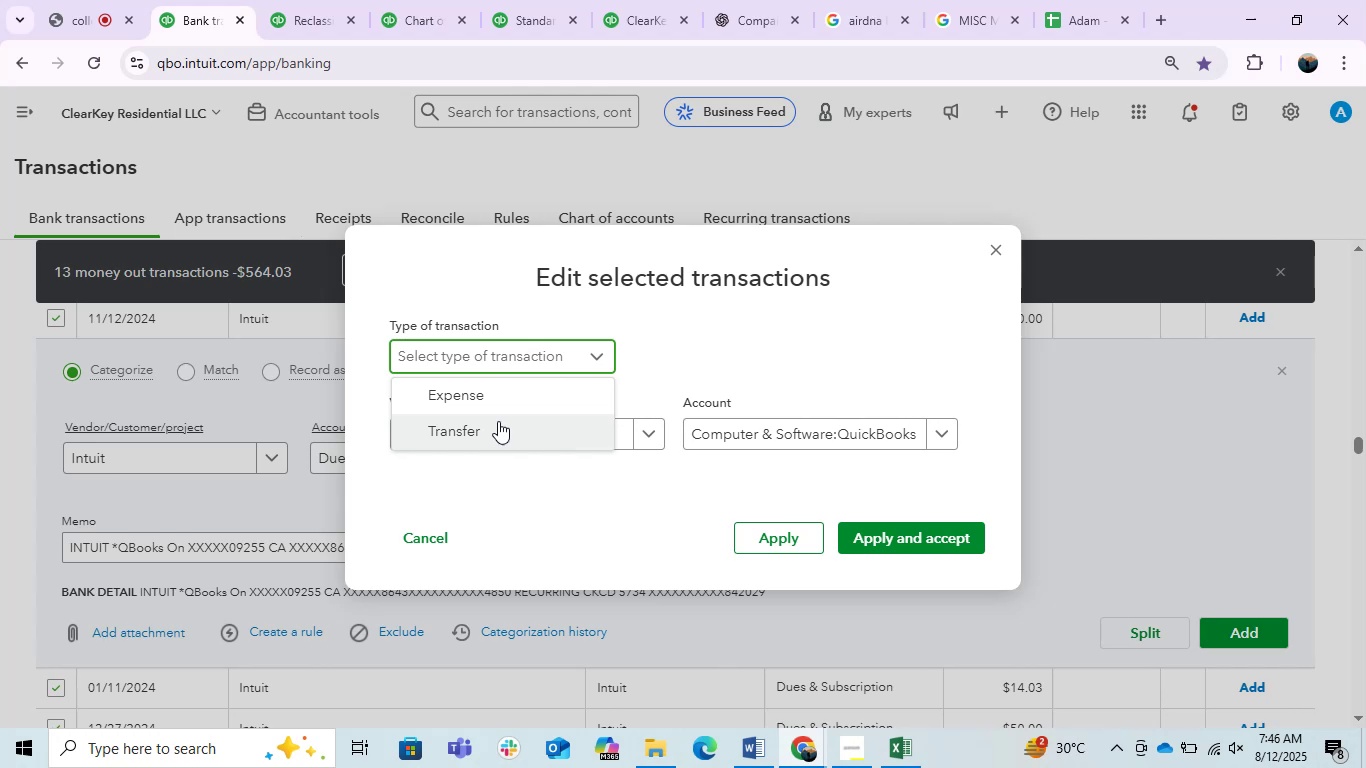 
left_click([485, 402])
 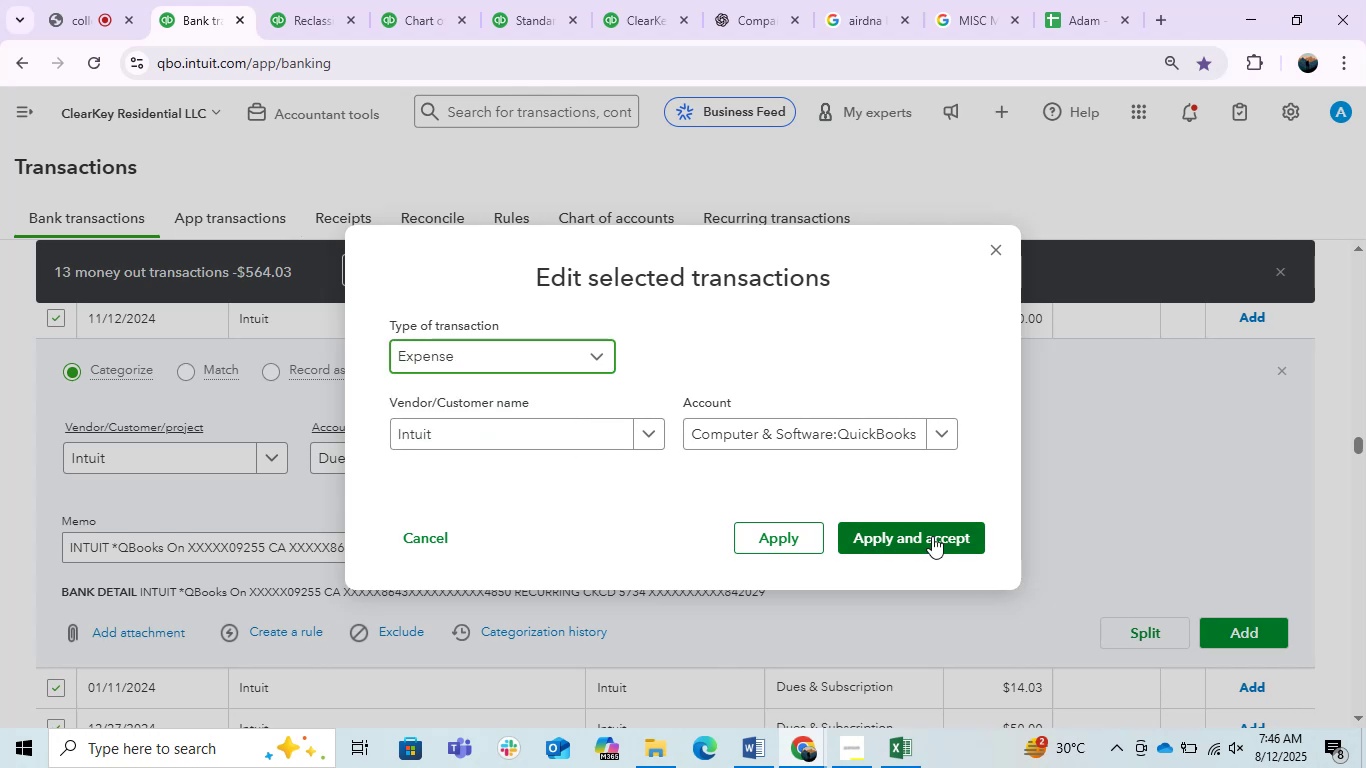 
left_click([932, 534])
 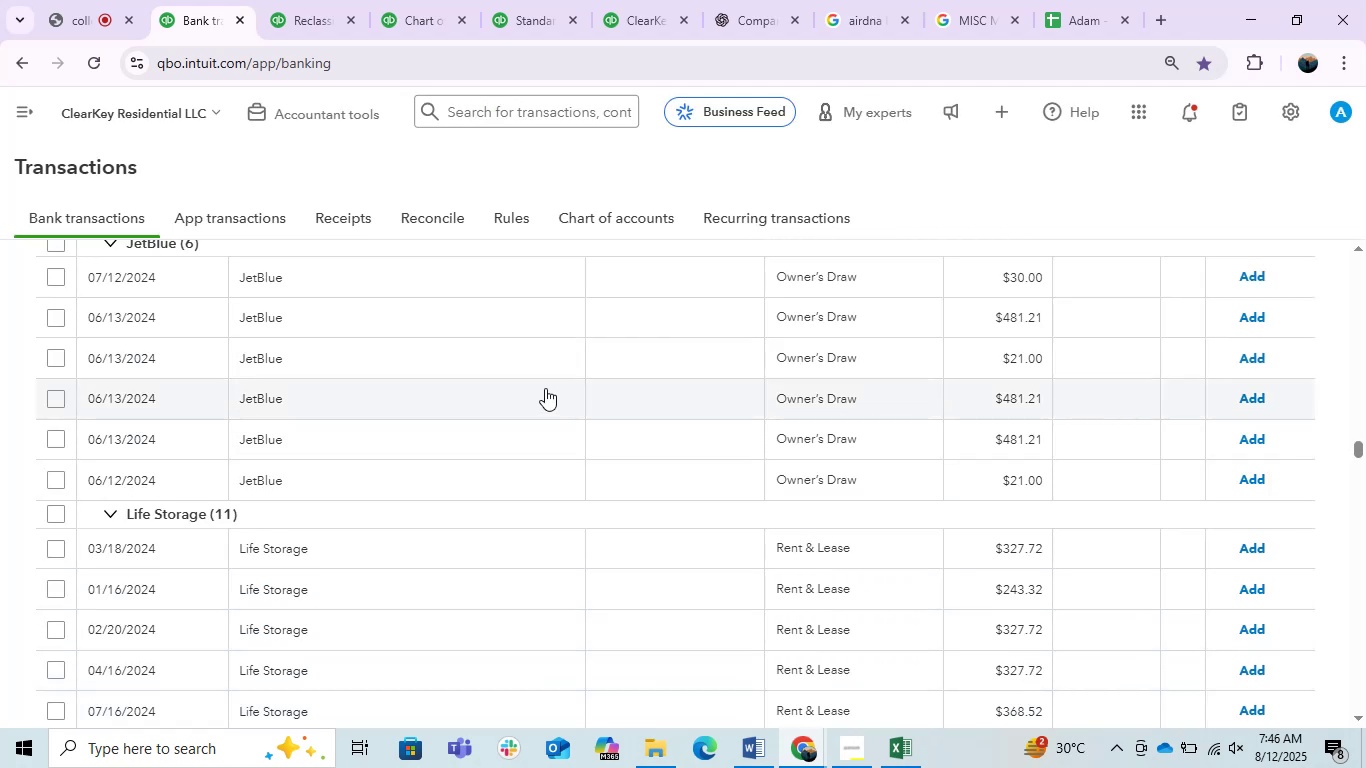 
wait(19.44)
 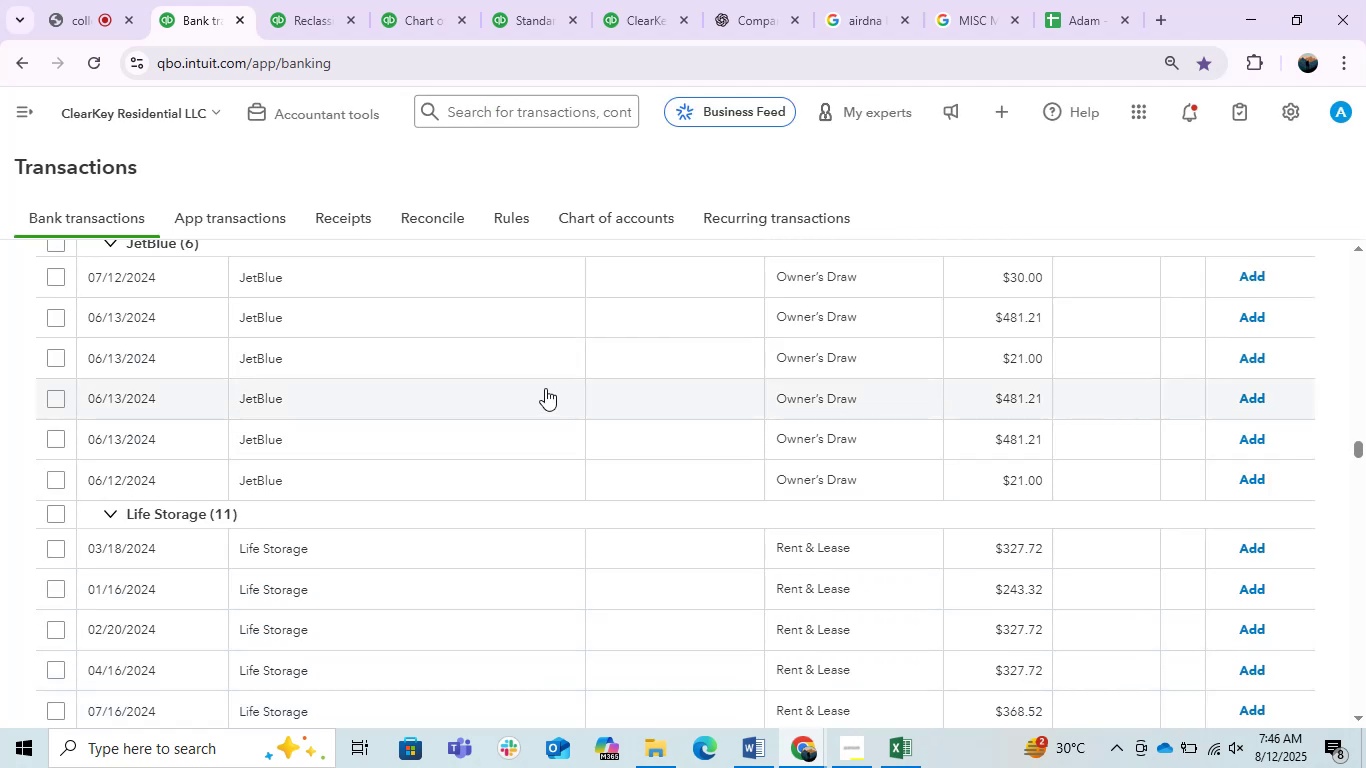 
scroll: coordinate [452, 581], scroll_direction: down, amount: 1.0
 